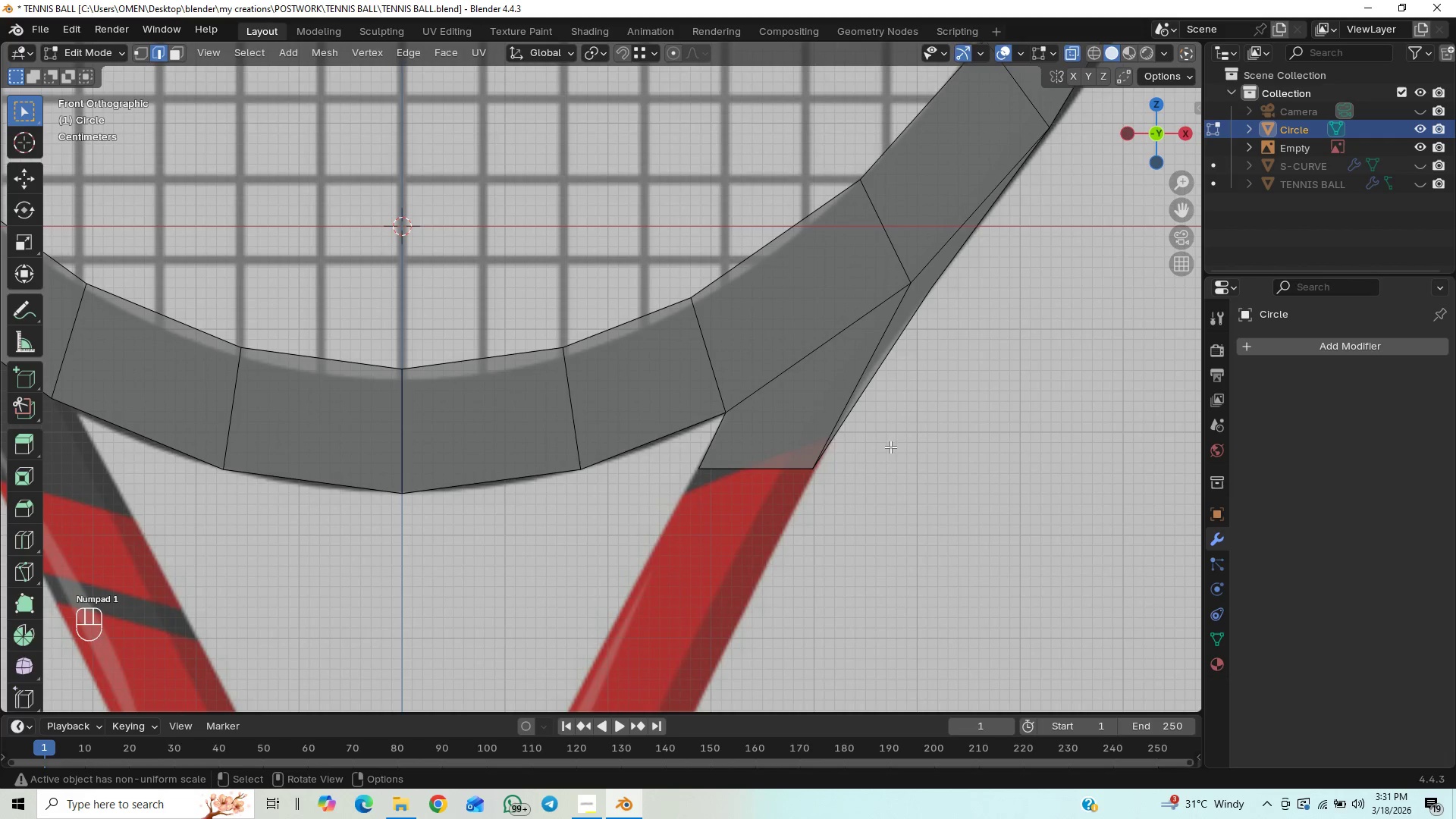 
scroll: coordinate [985, 392], scroll_direction: down, amount: 4.0
 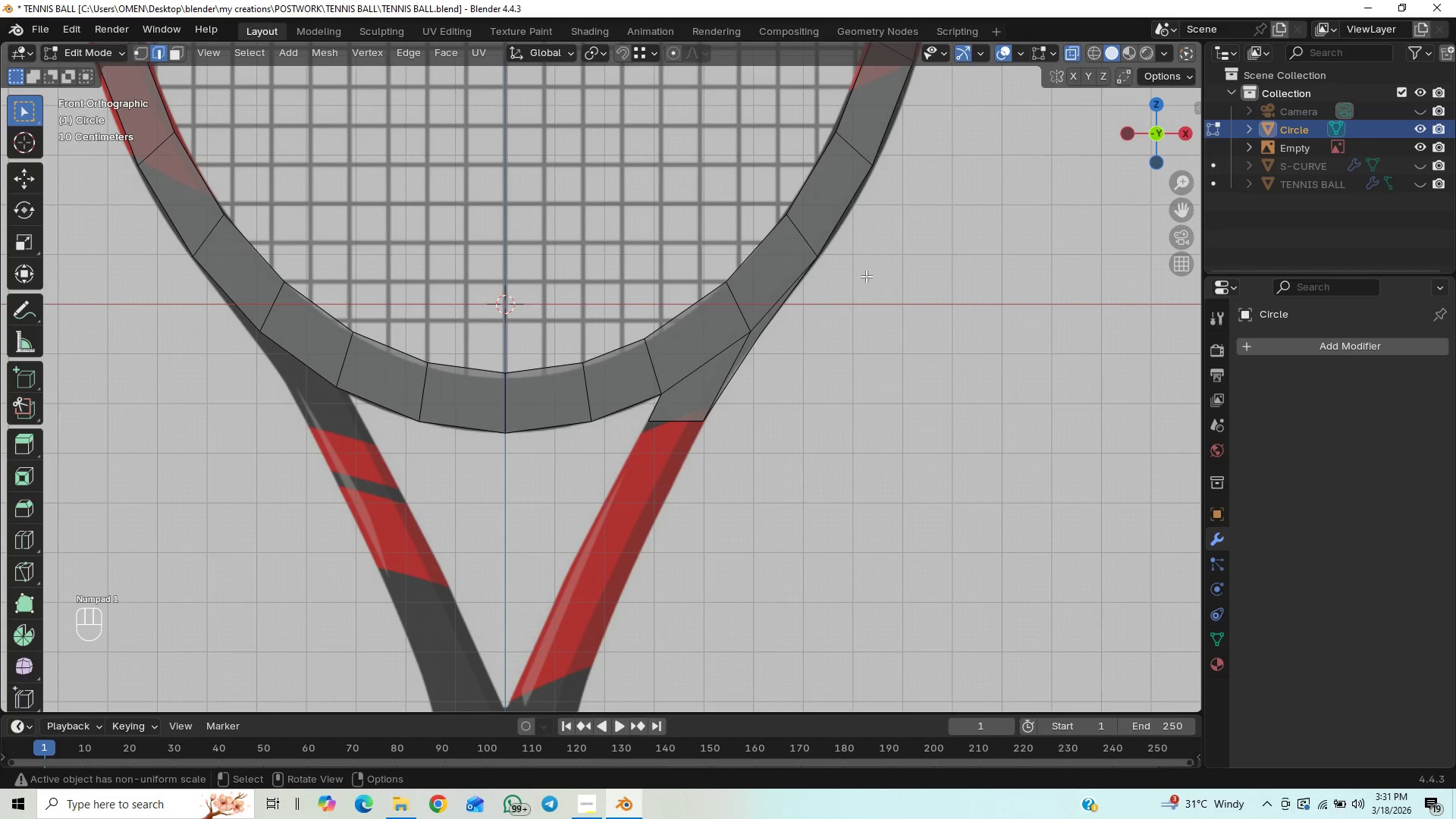 
key(Control+Z)
 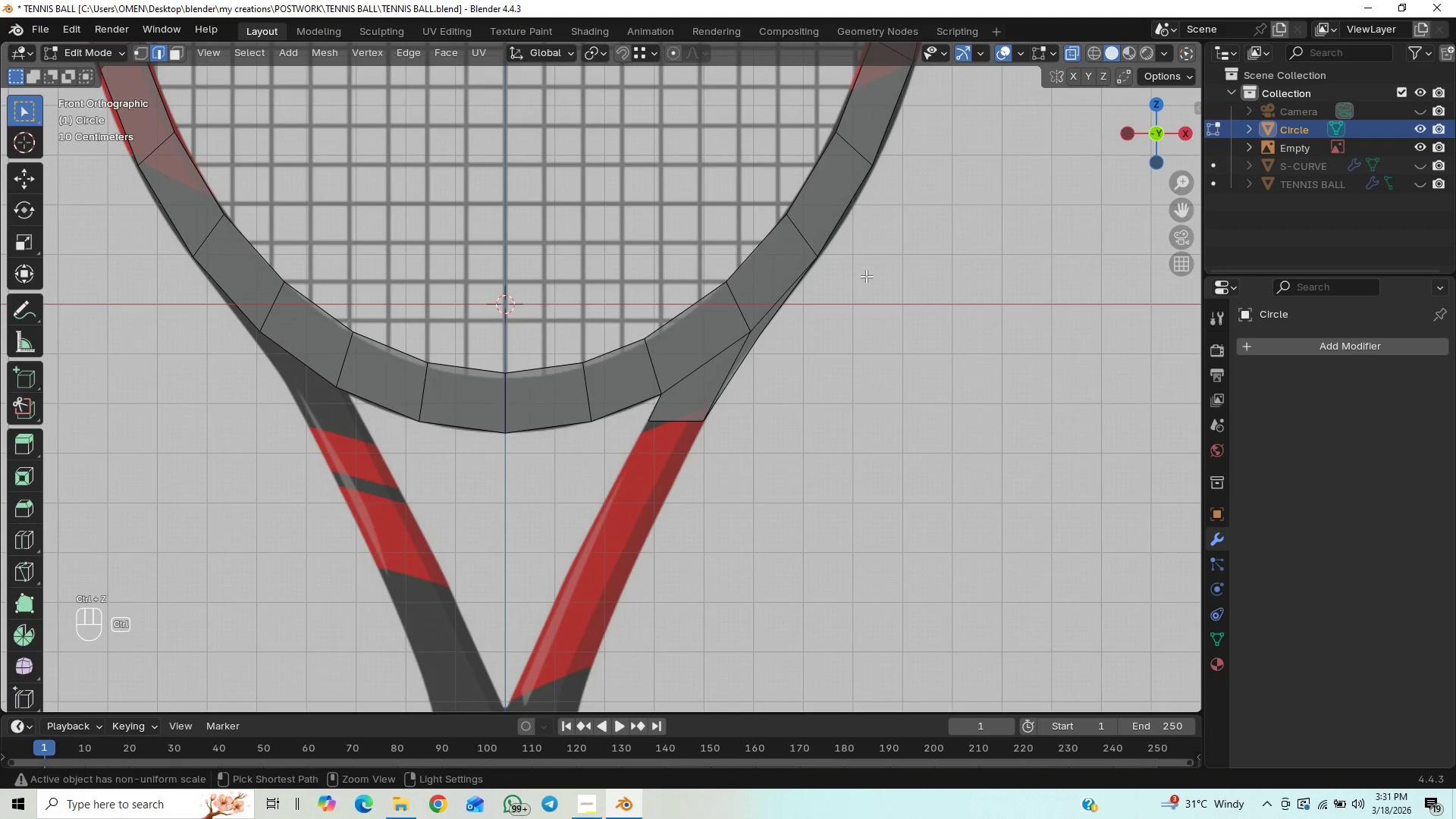 
key(Control+Z)
 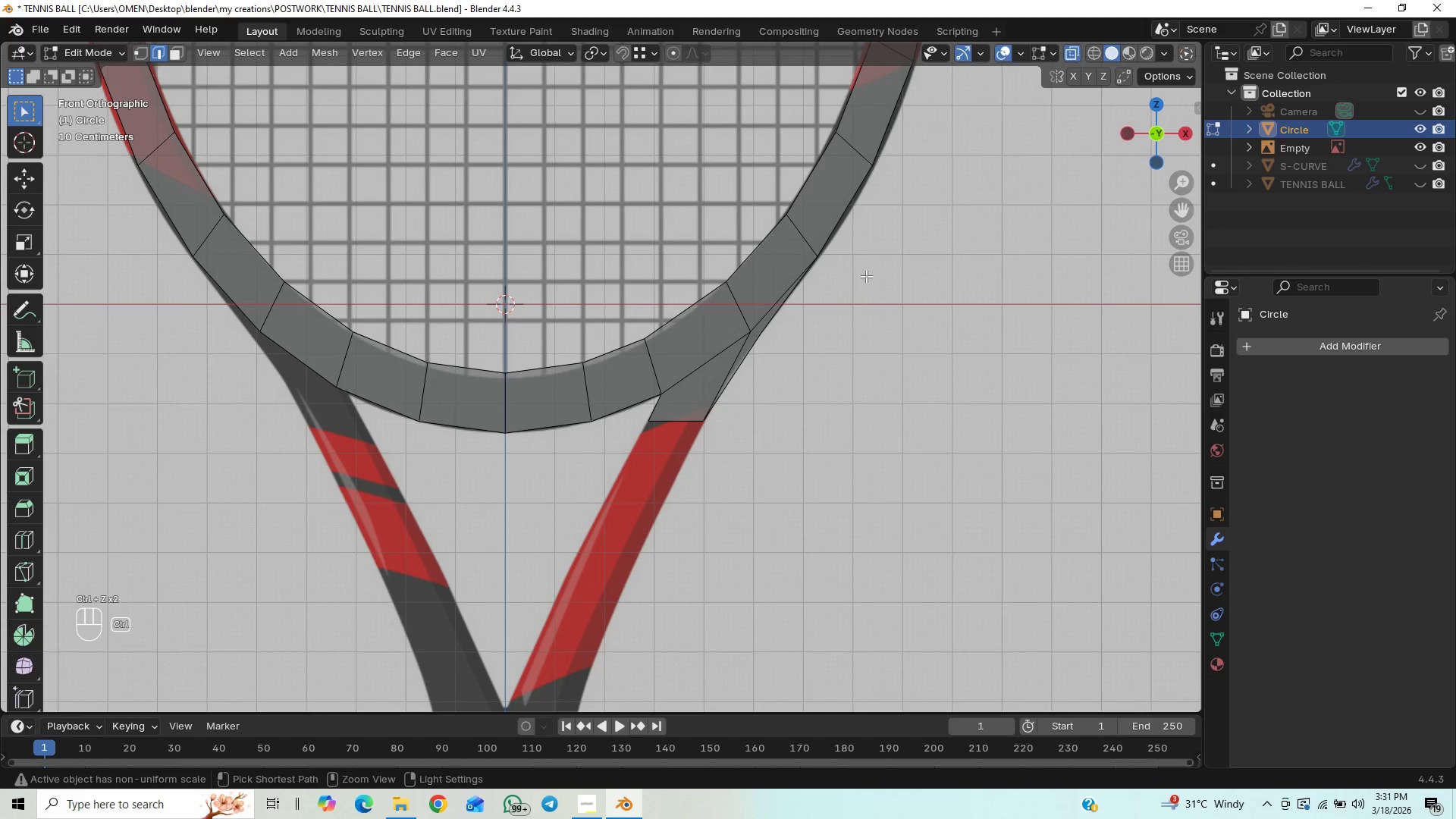 
key(Control+Z)
 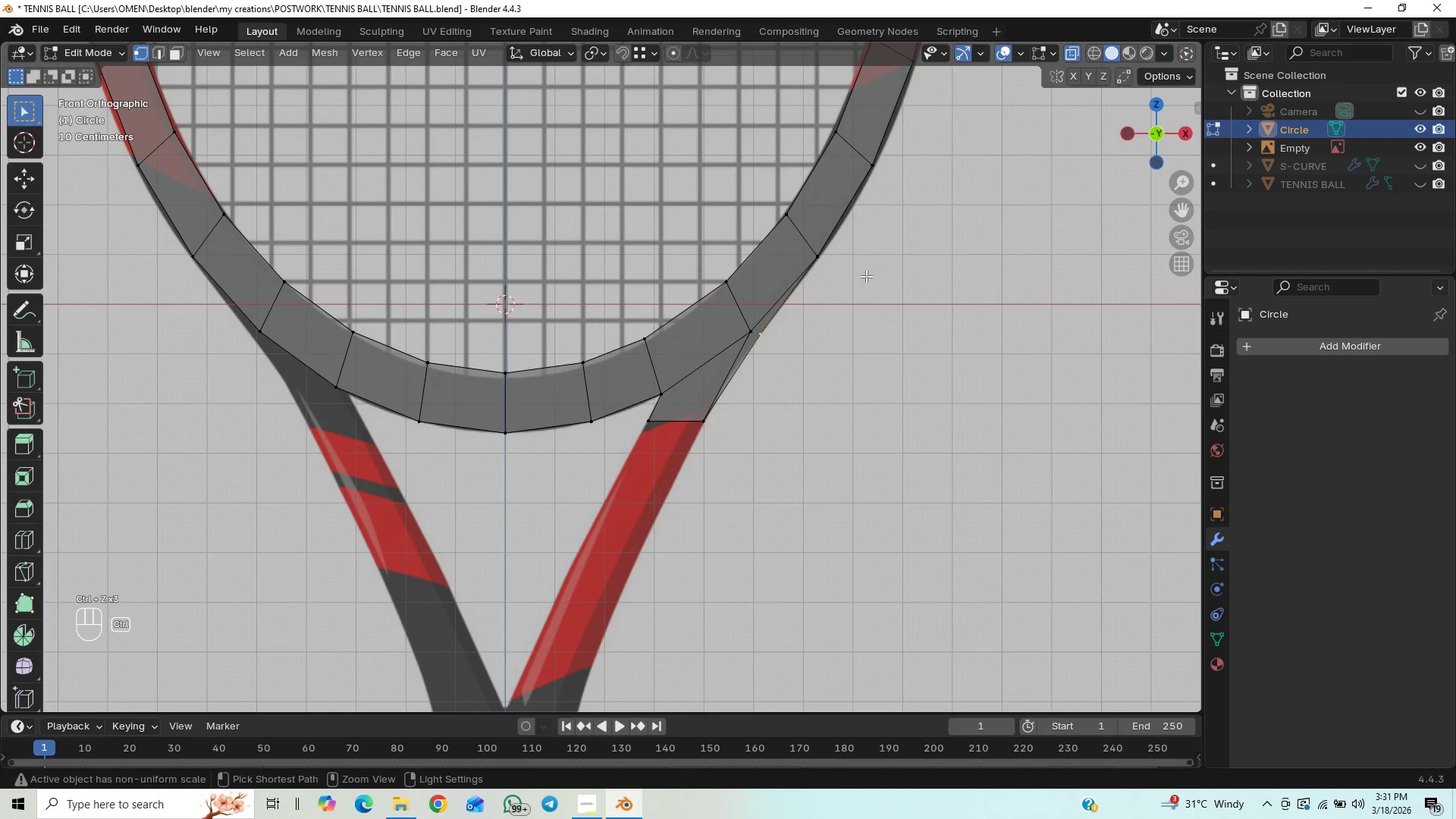 
key(Control+Z)
 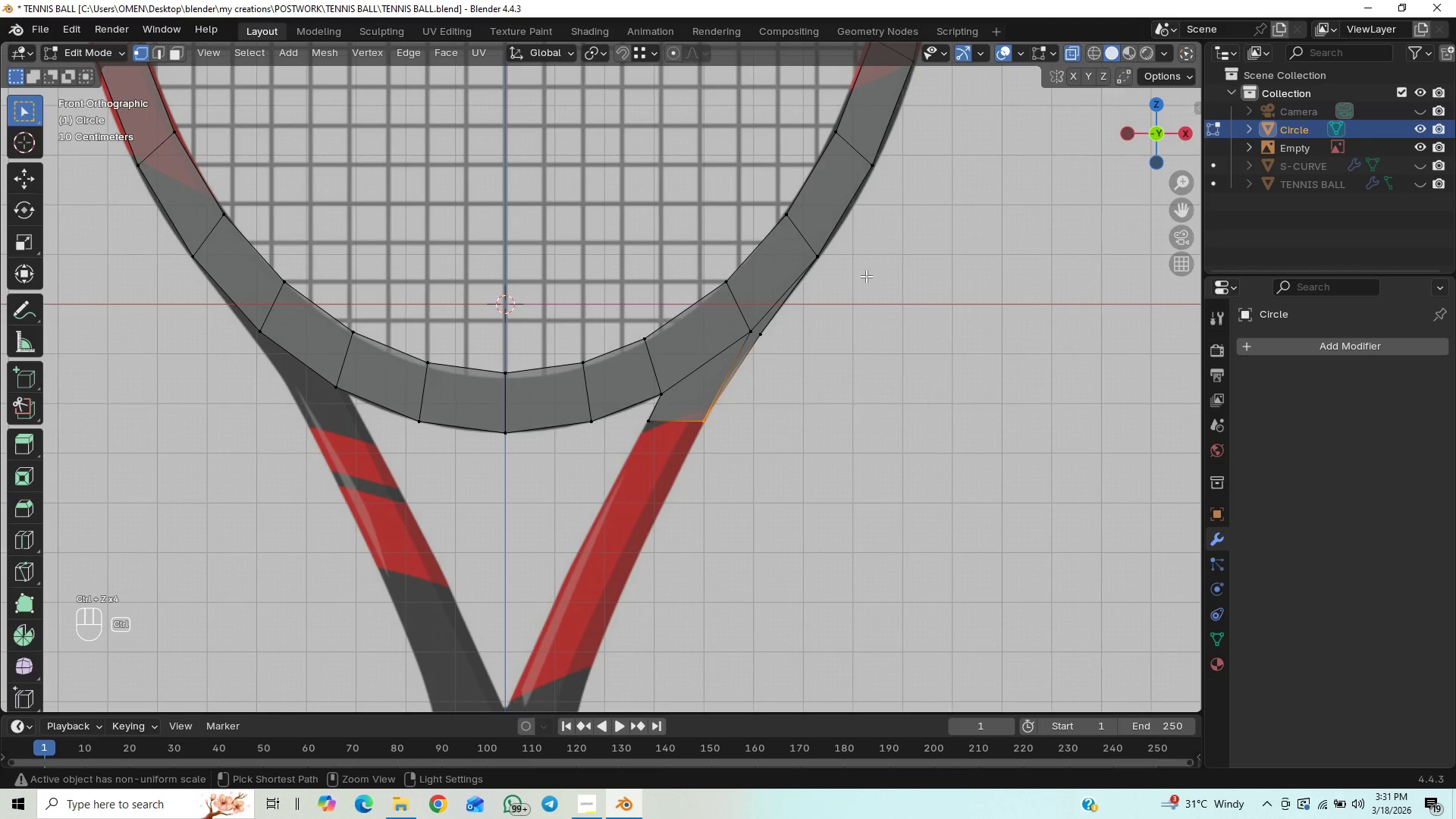 
key(Control+Z)
 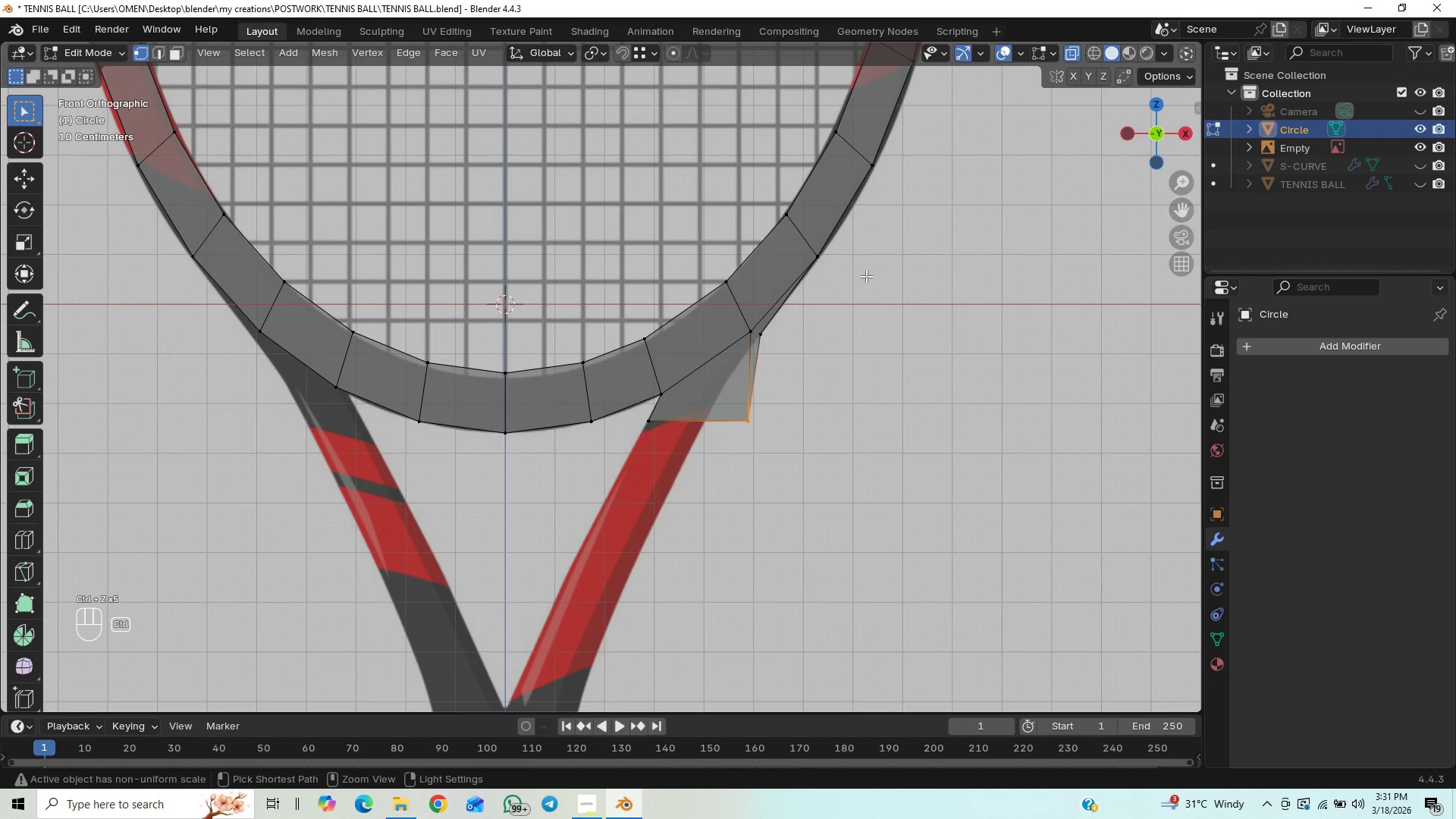 
key(Control+Z)
 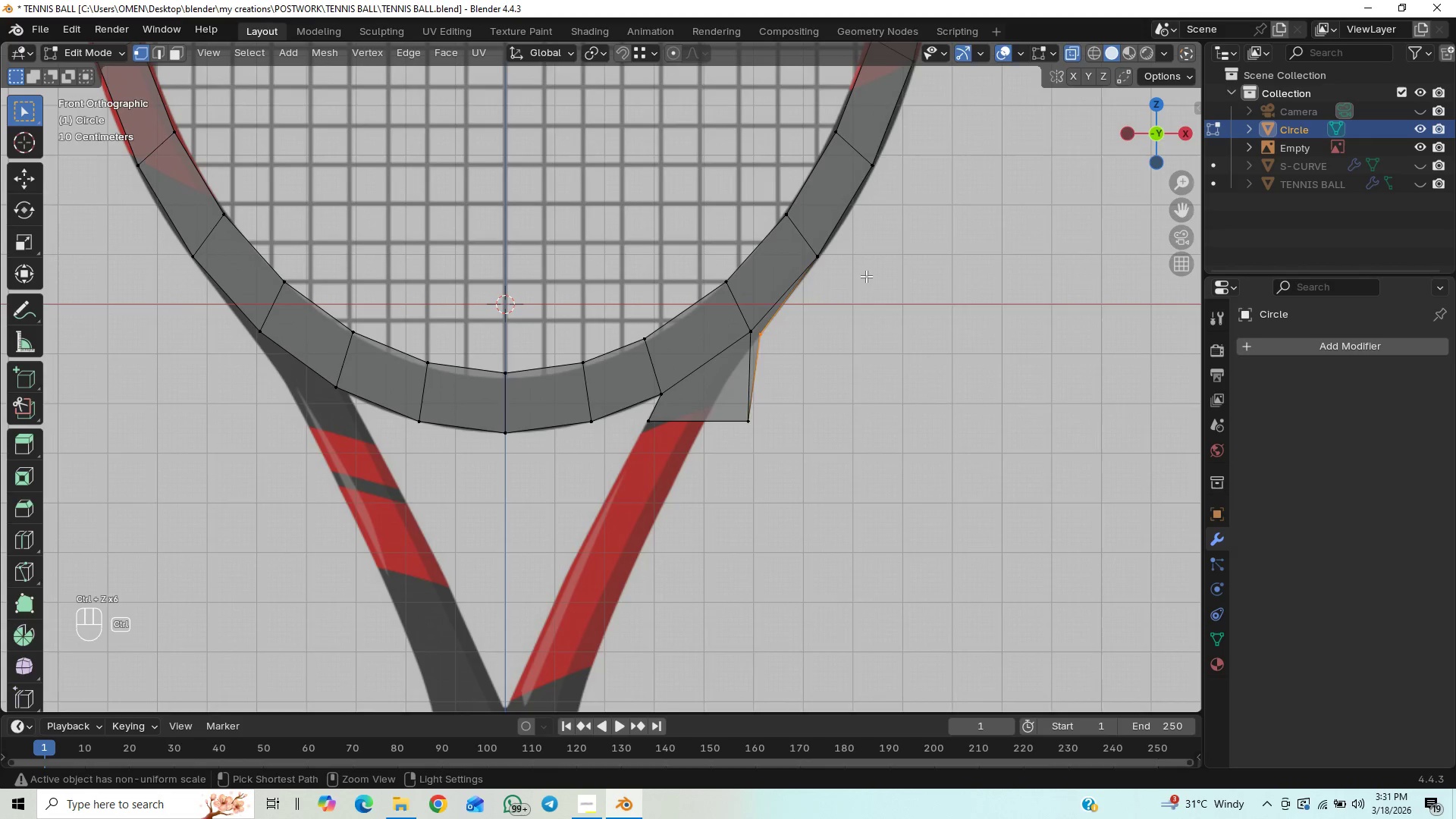 
key(Control+Z)
 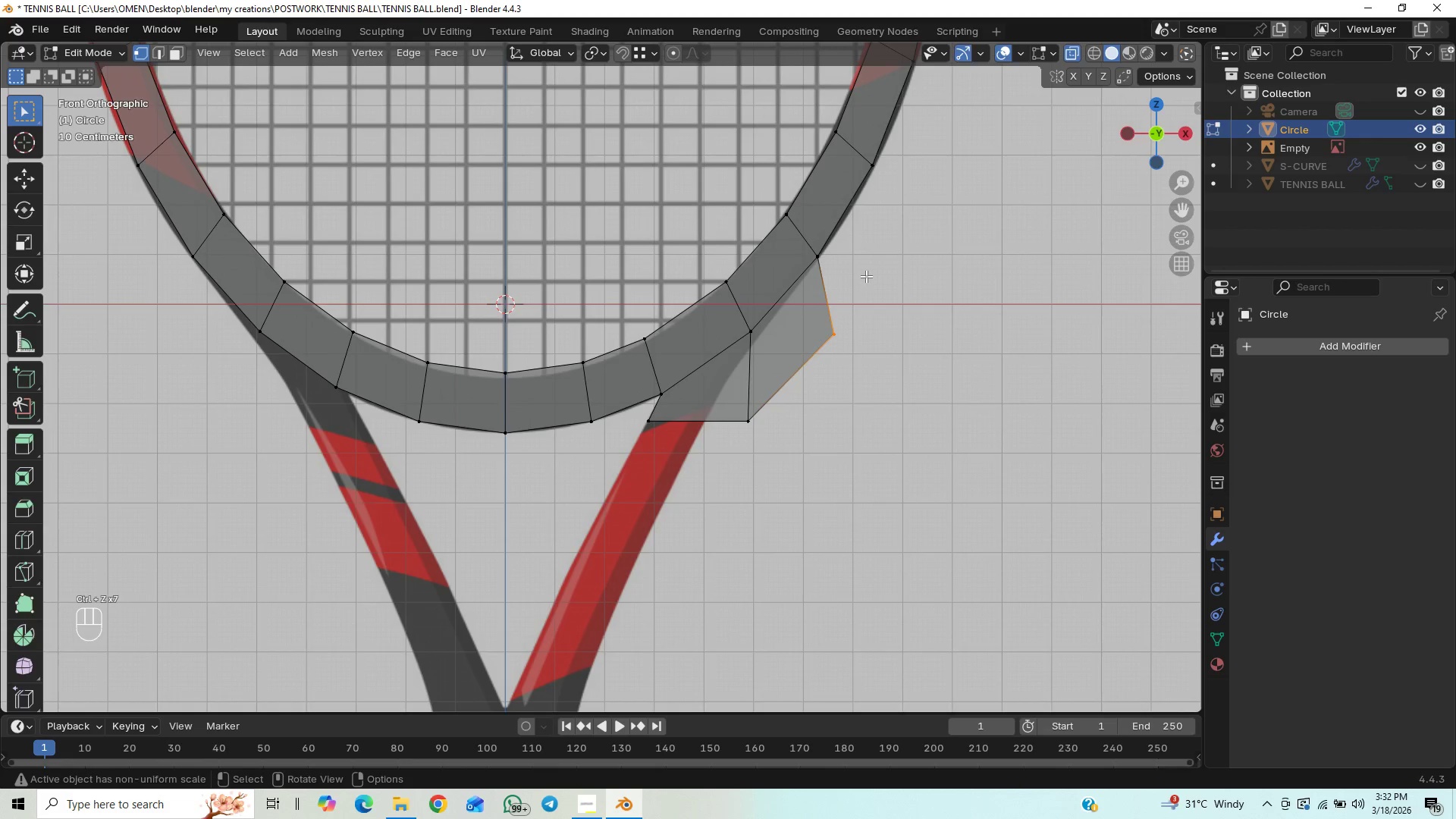 
left_click_drag(start_coordinate=[869, 297], to_coordinate=[829, 353])
 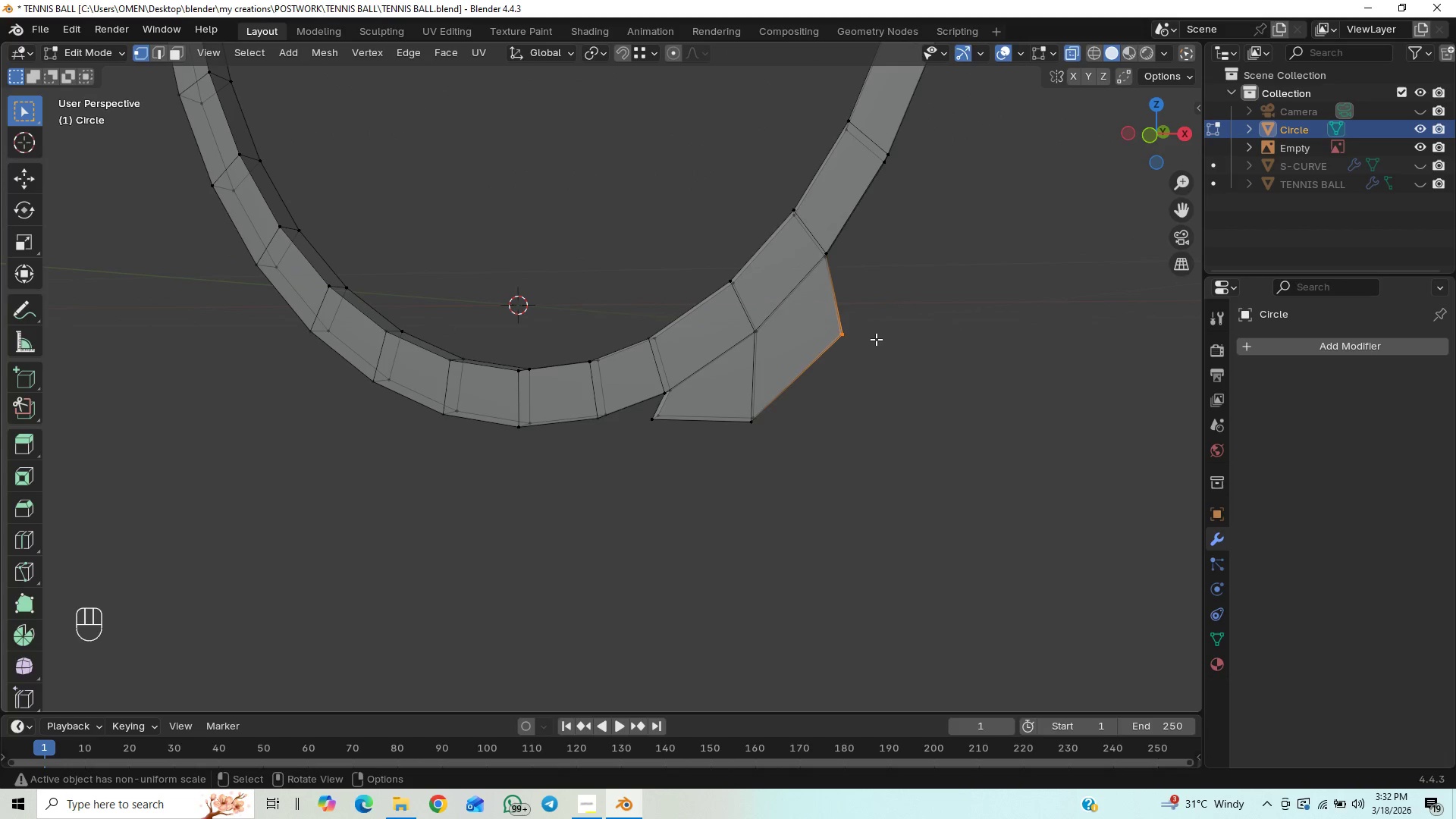 
key(X)
 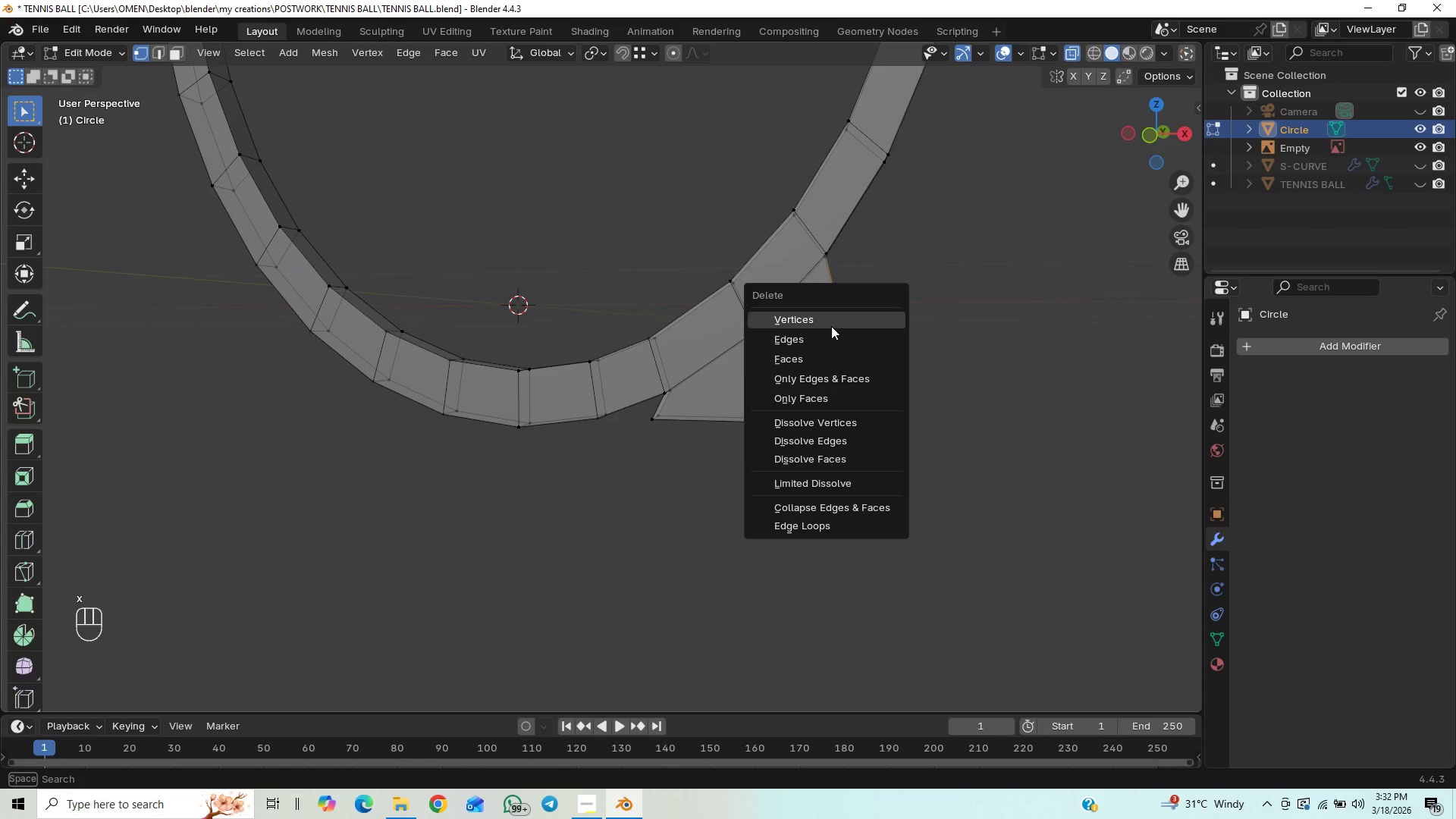 
left_click([831, 325])
 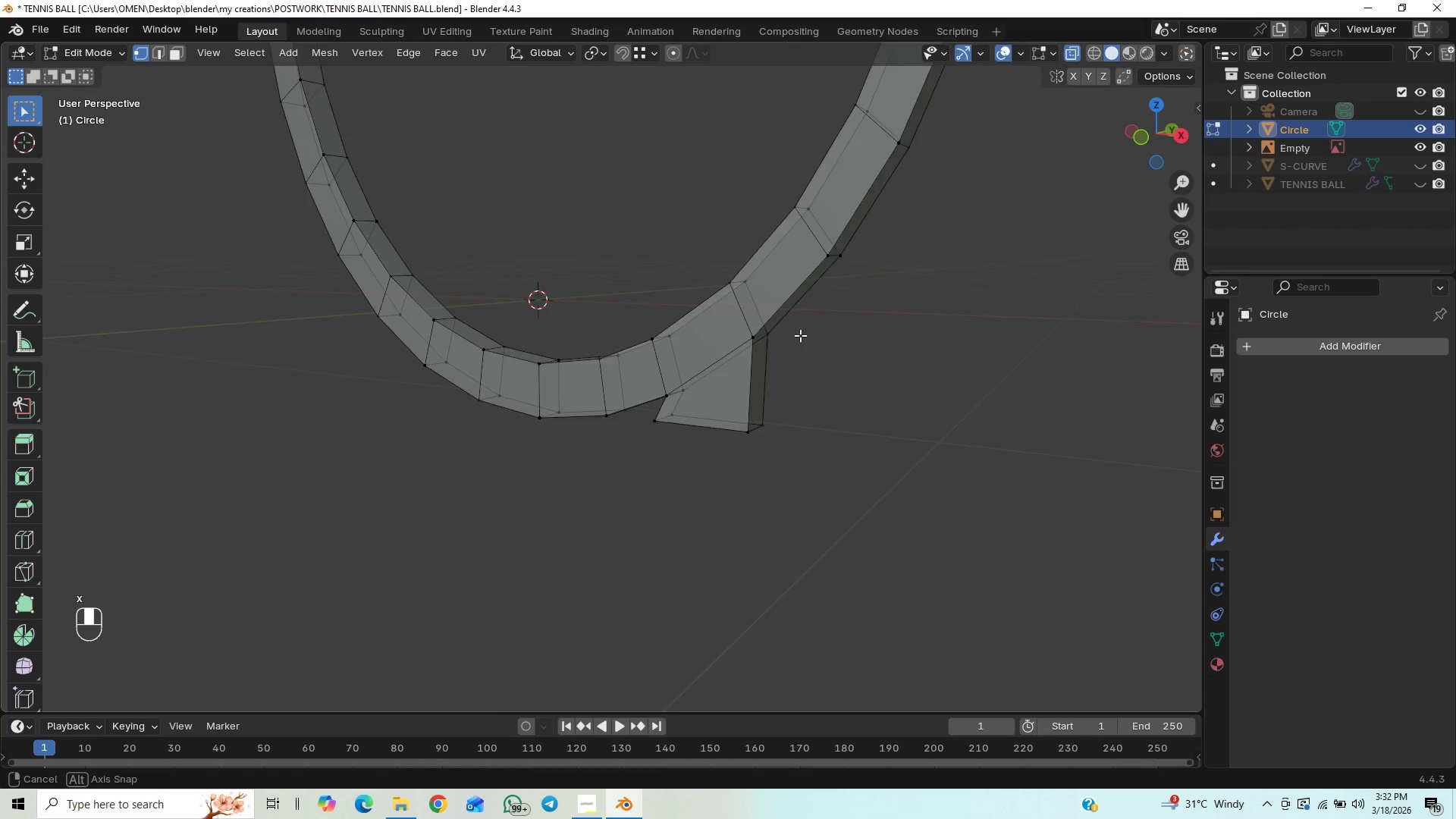 
scroll: coordinate [733, 331], scroll_direction: down, amount: 1.0
 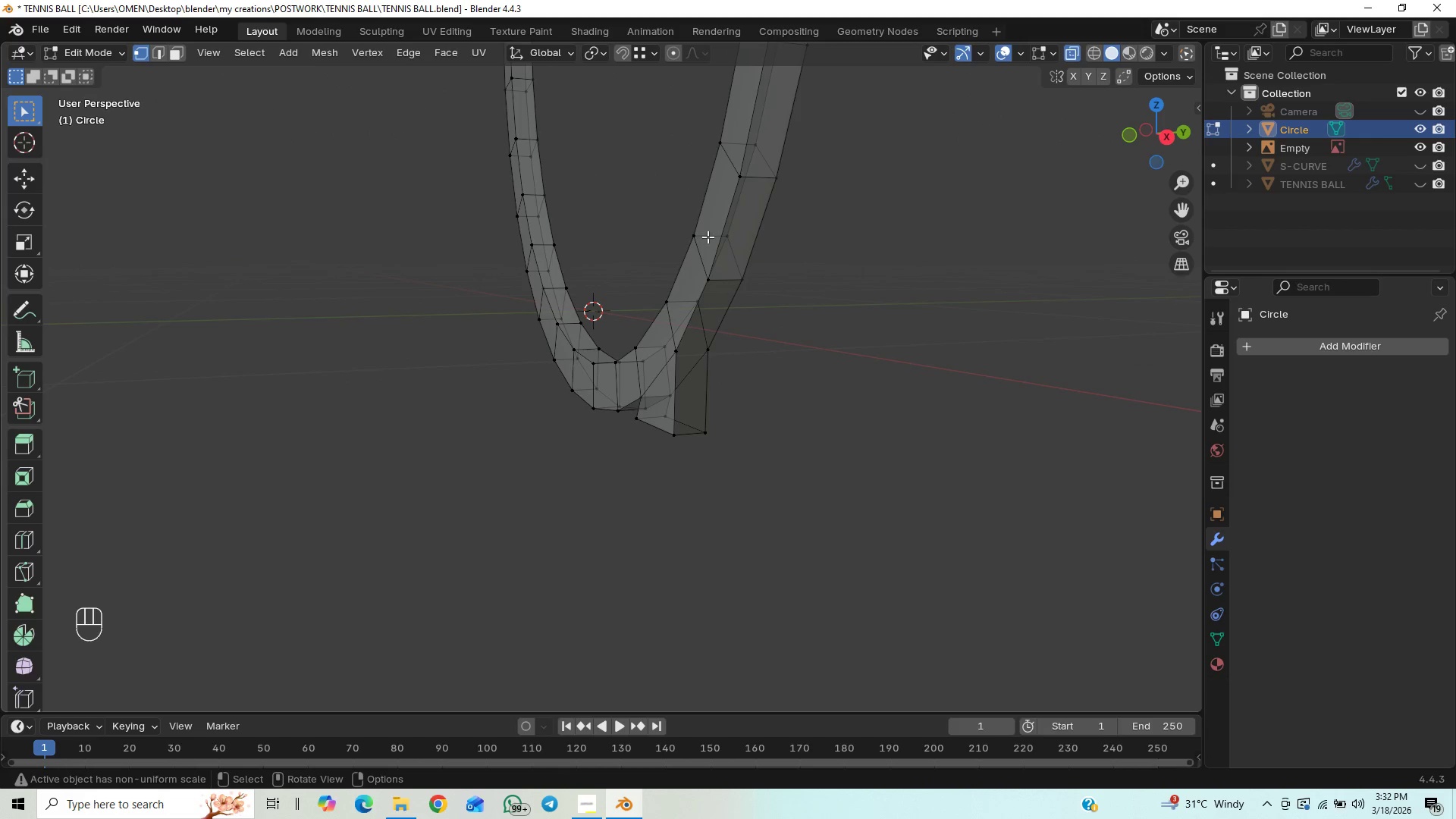 
scroll: coordinate [714, 260], scroll_direction: up, amount: 1.0
 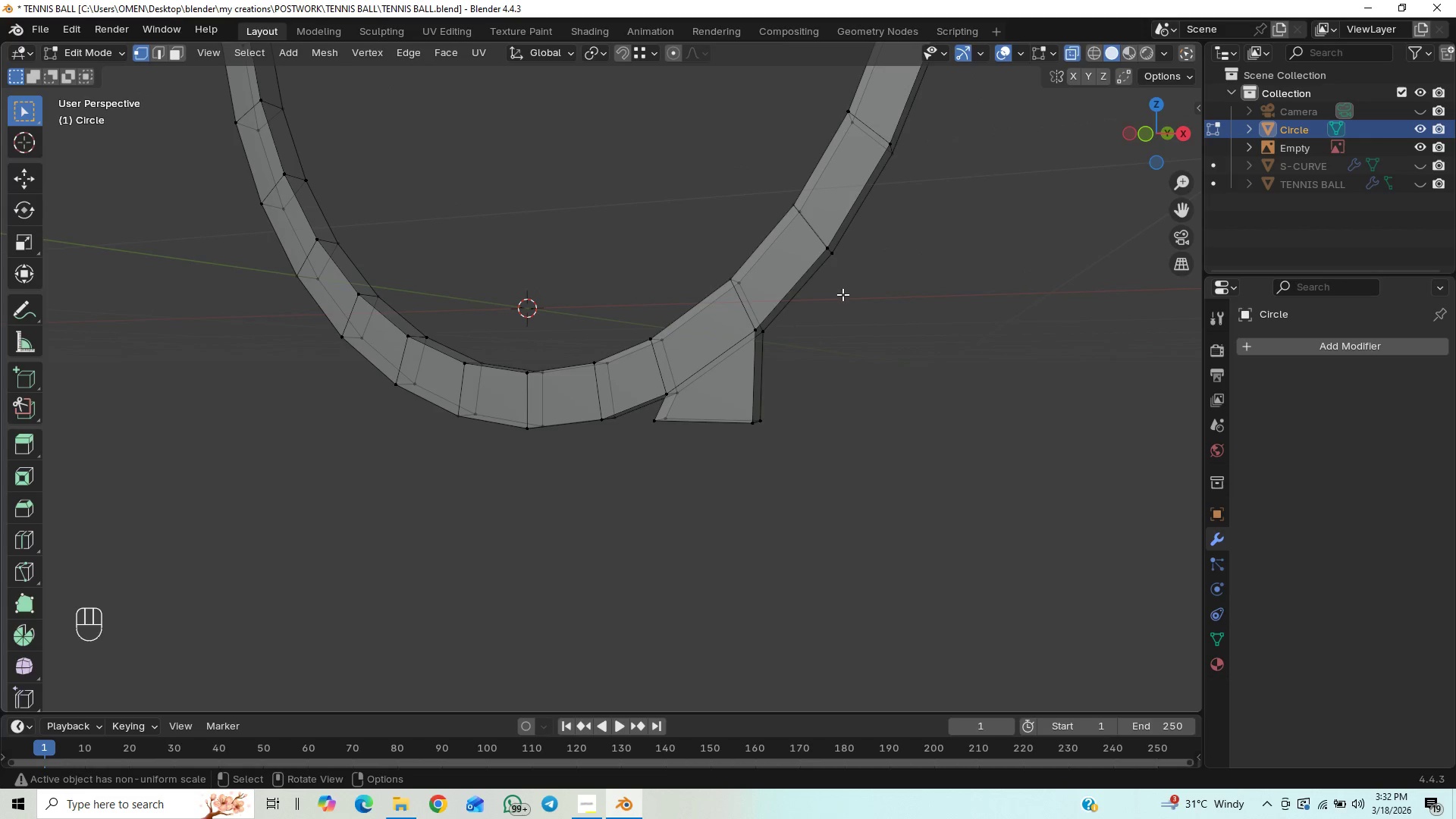 
key(Numpad1)
 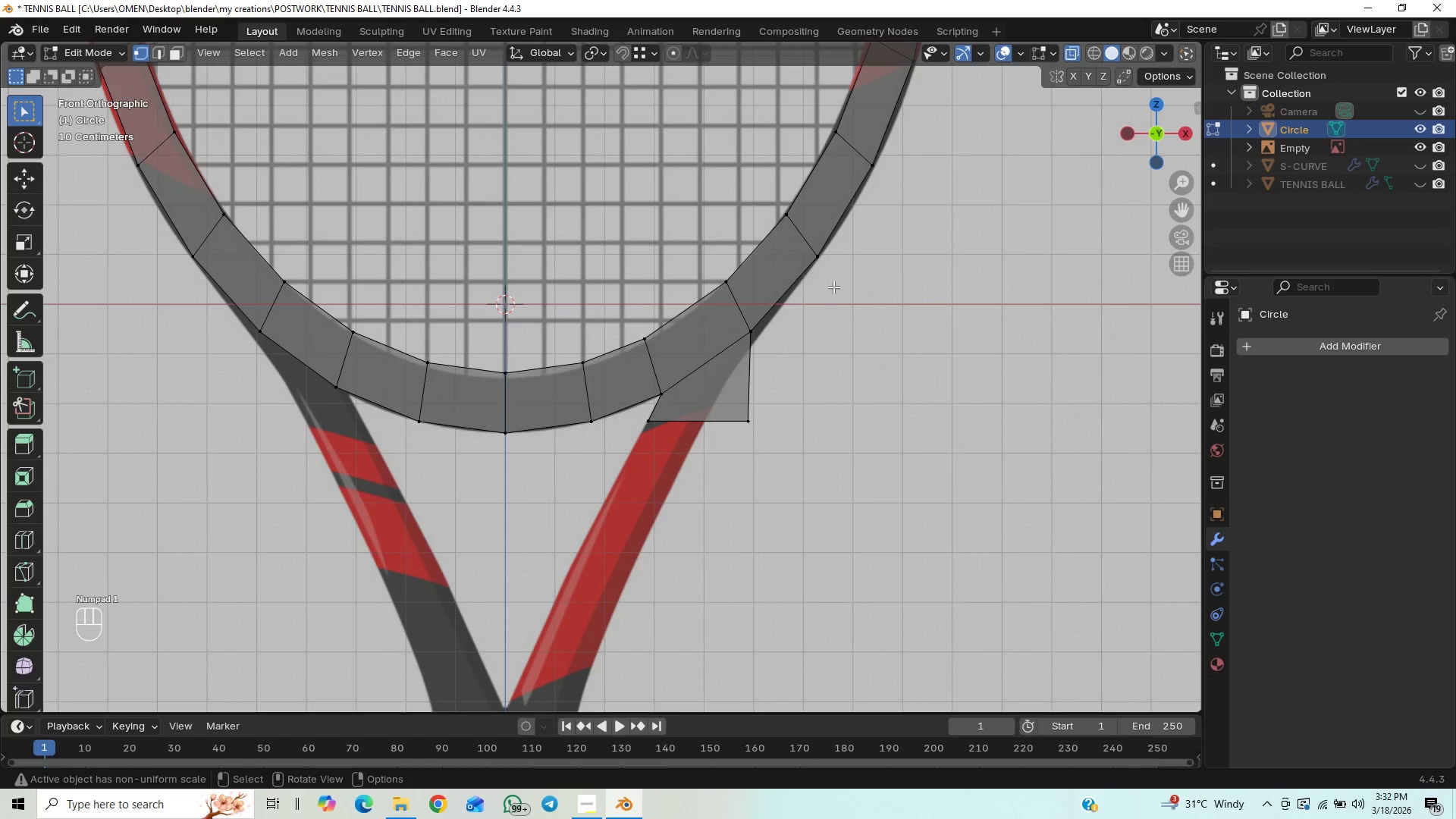 
scroll: coordinate [829, 298], scroll_direction: up, amount: 2.0
 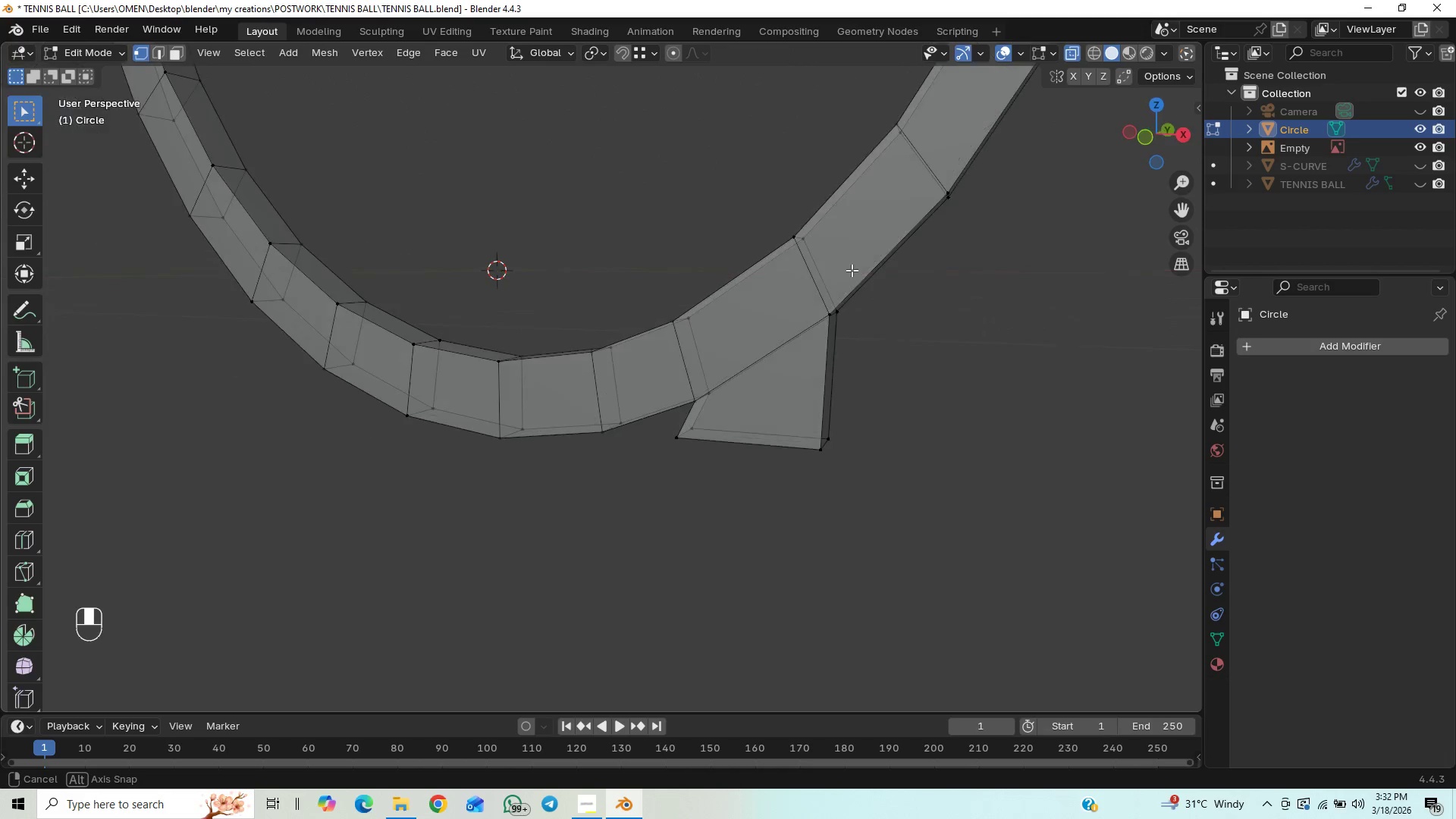 
left_click_drag(start_coordinate=[974, 183], to_coordinate=[913, 209])
 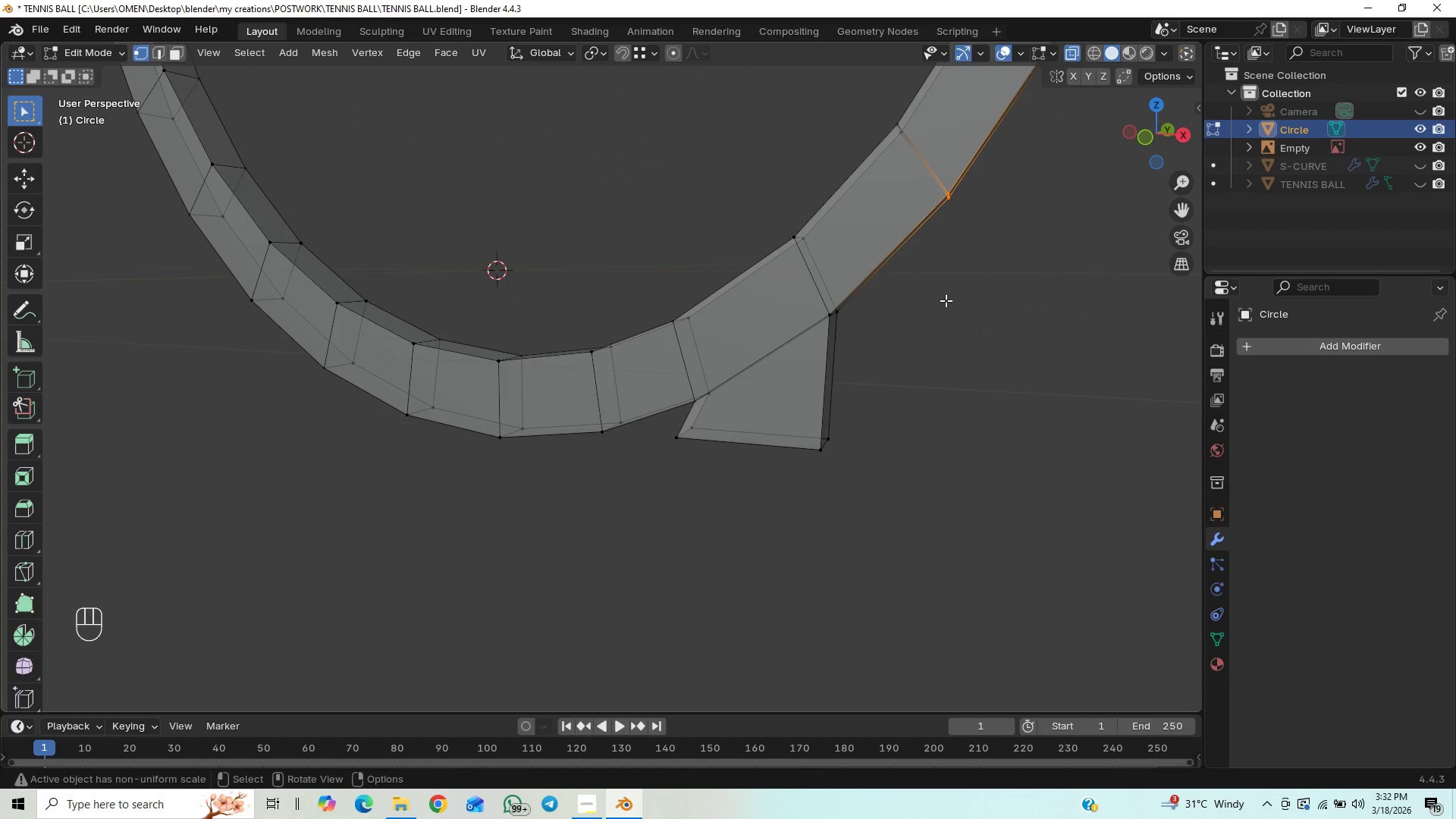 
key(Control+X)
 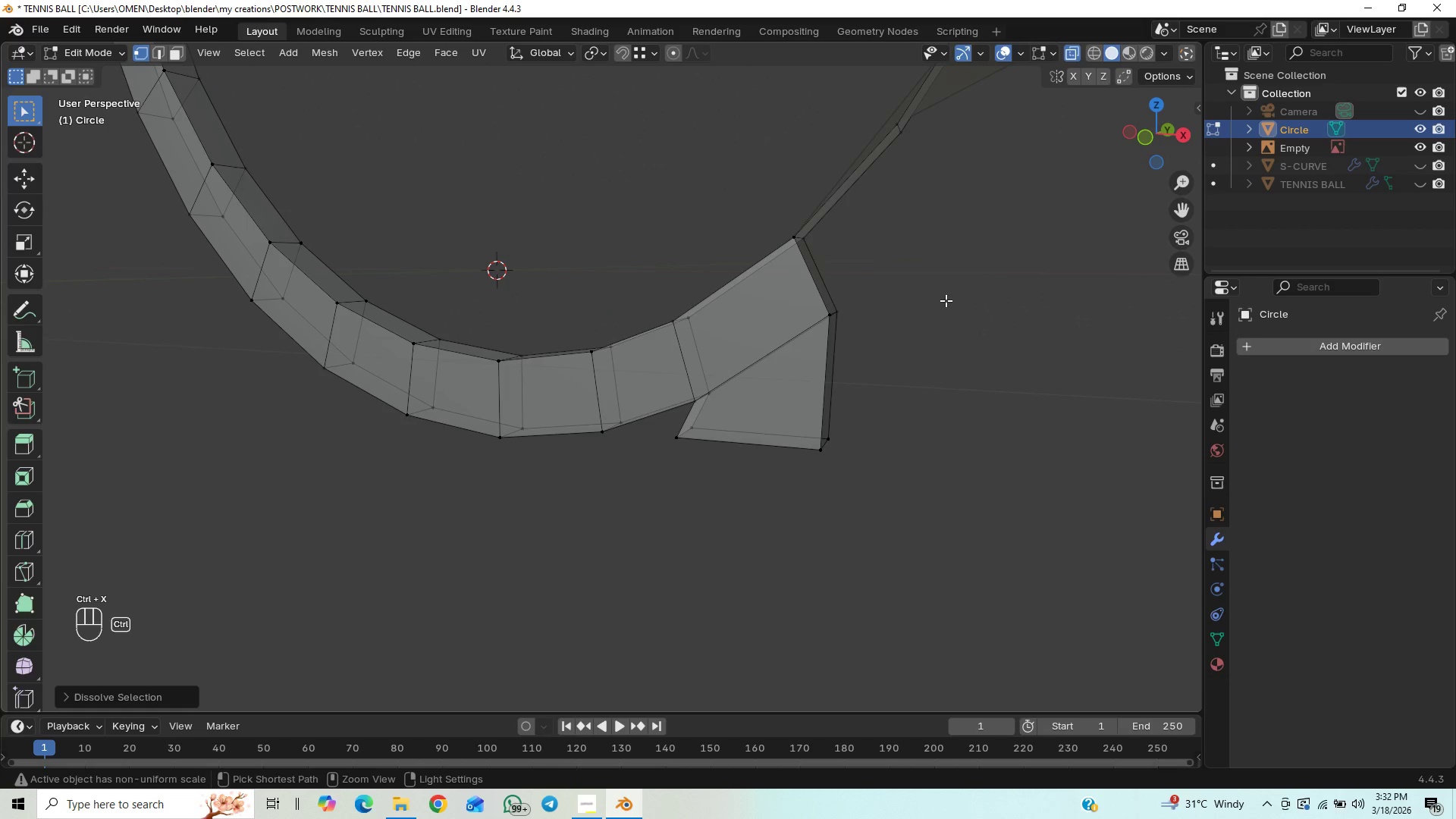 
key(Control+Z)
 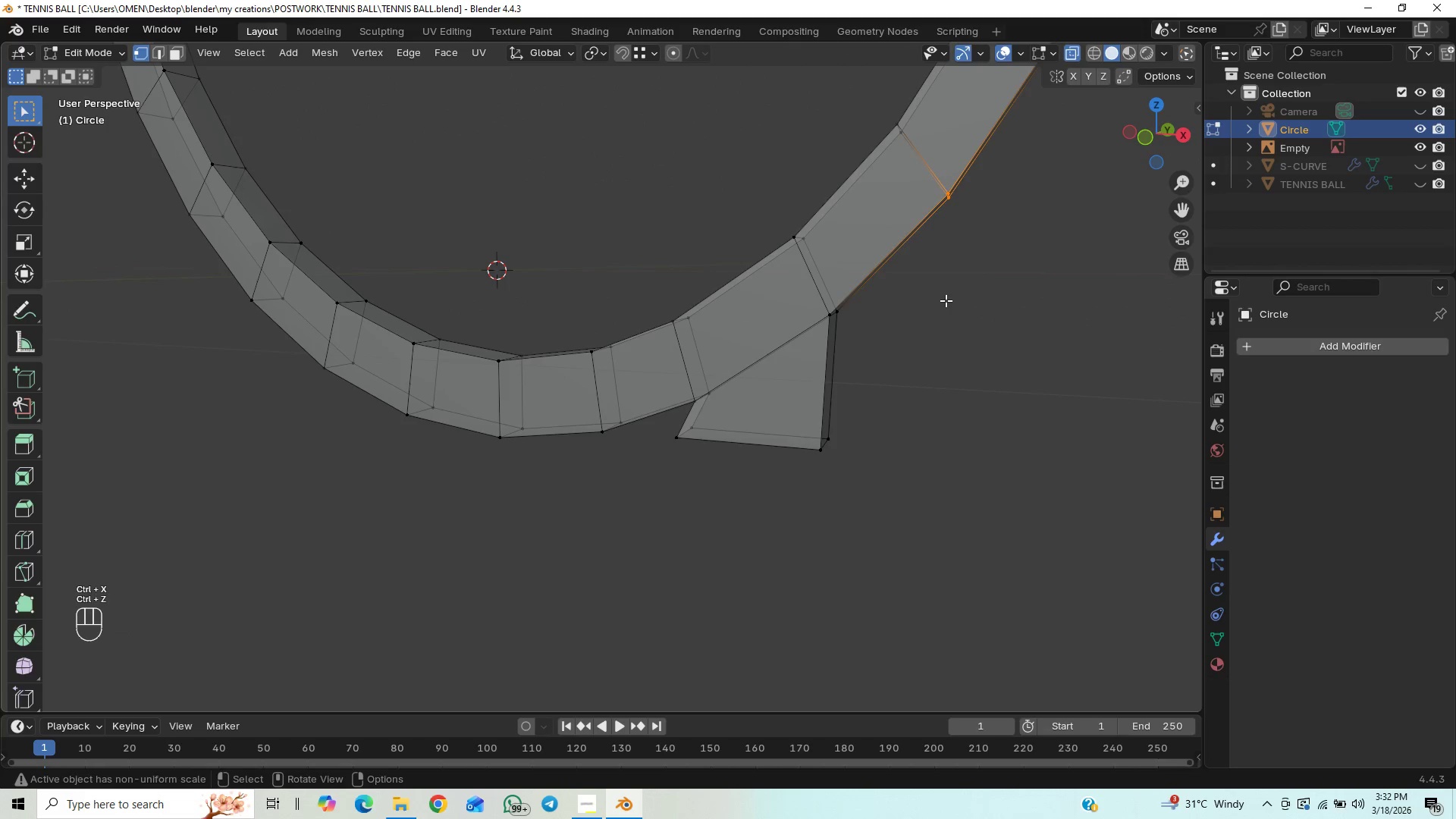 
key(Numpad1)
 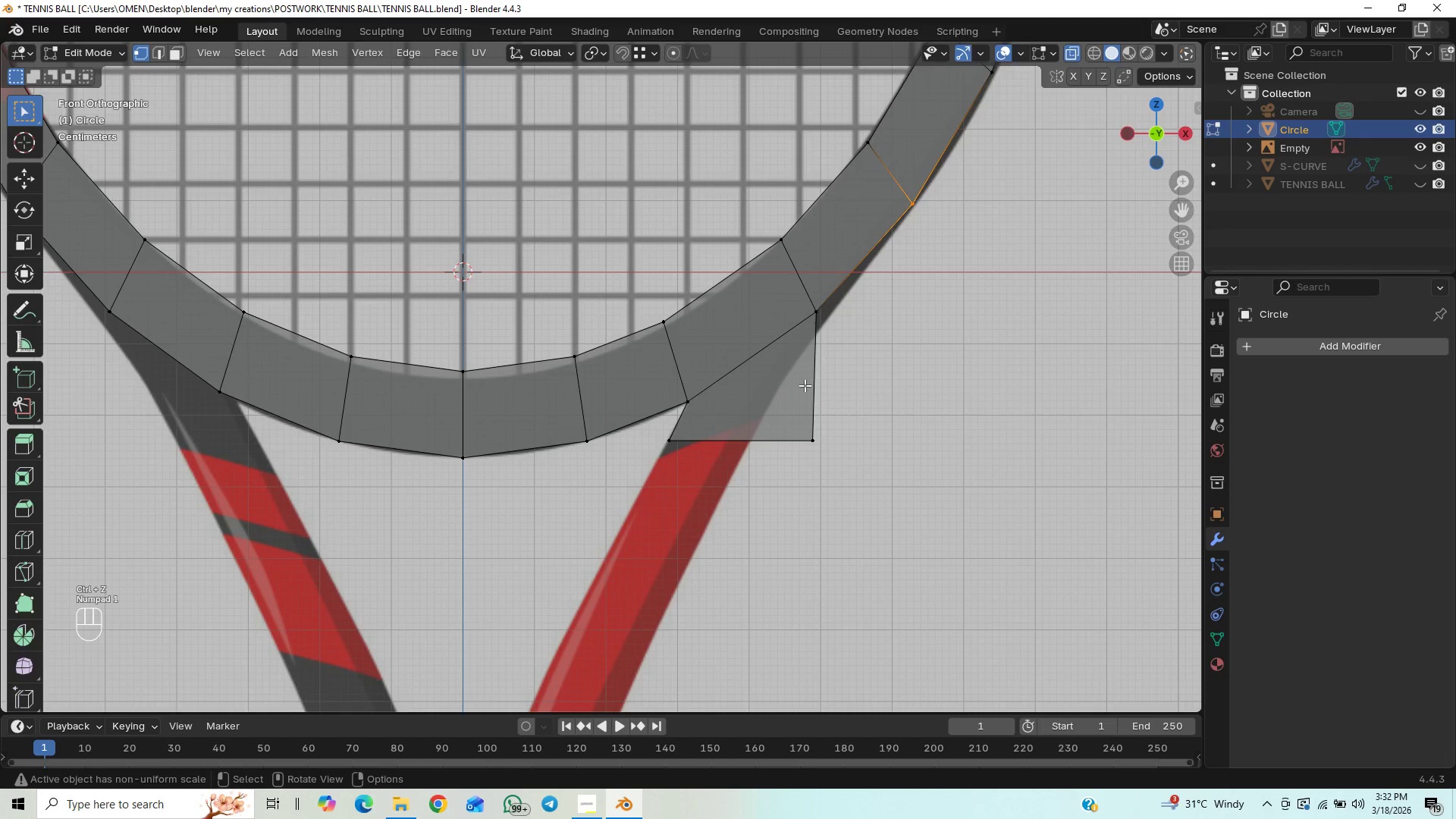 
scroll: coordinate [927, 240], scroll_direction: down, amount: 4.0
 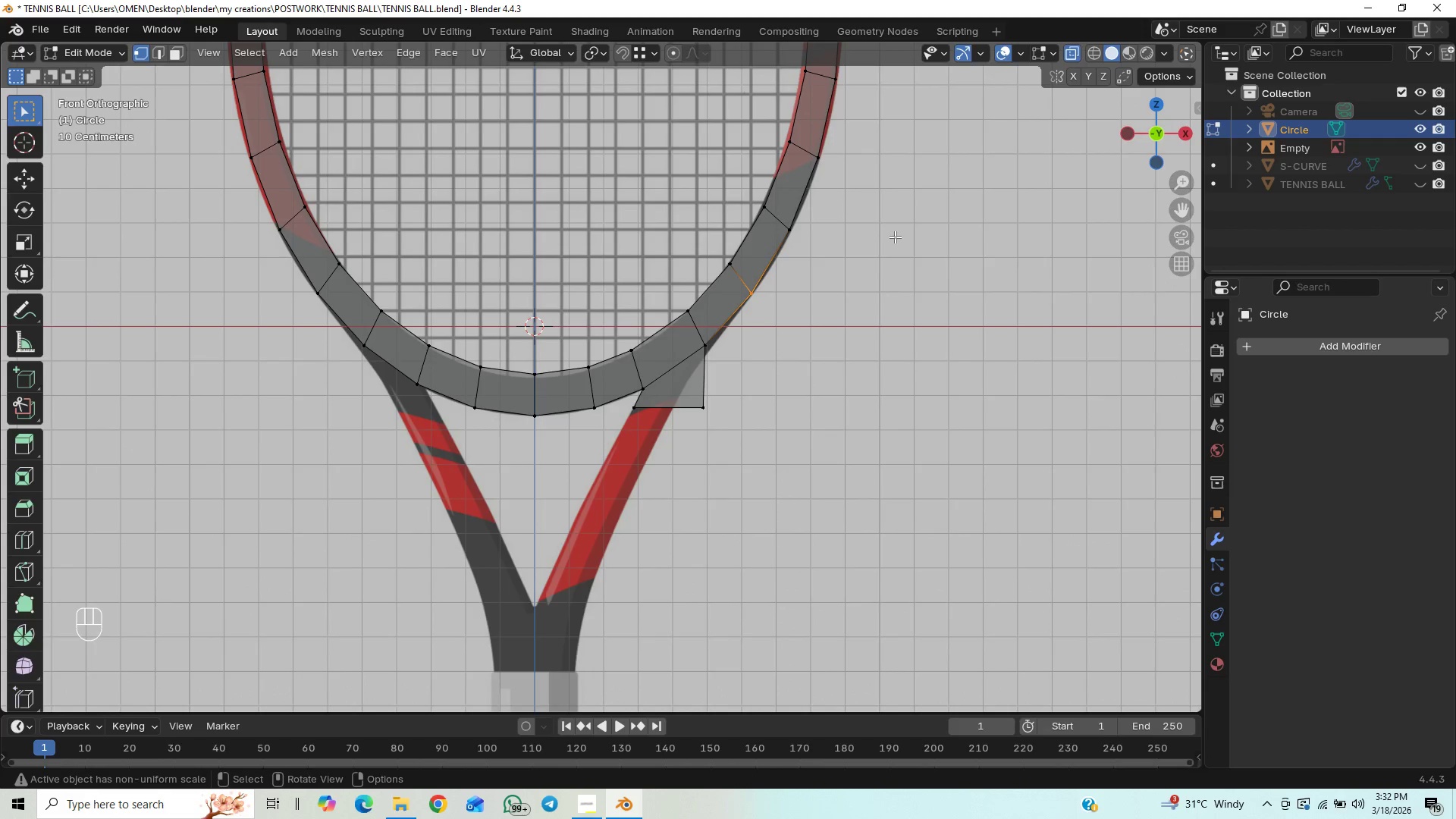 
key(Control+S)
 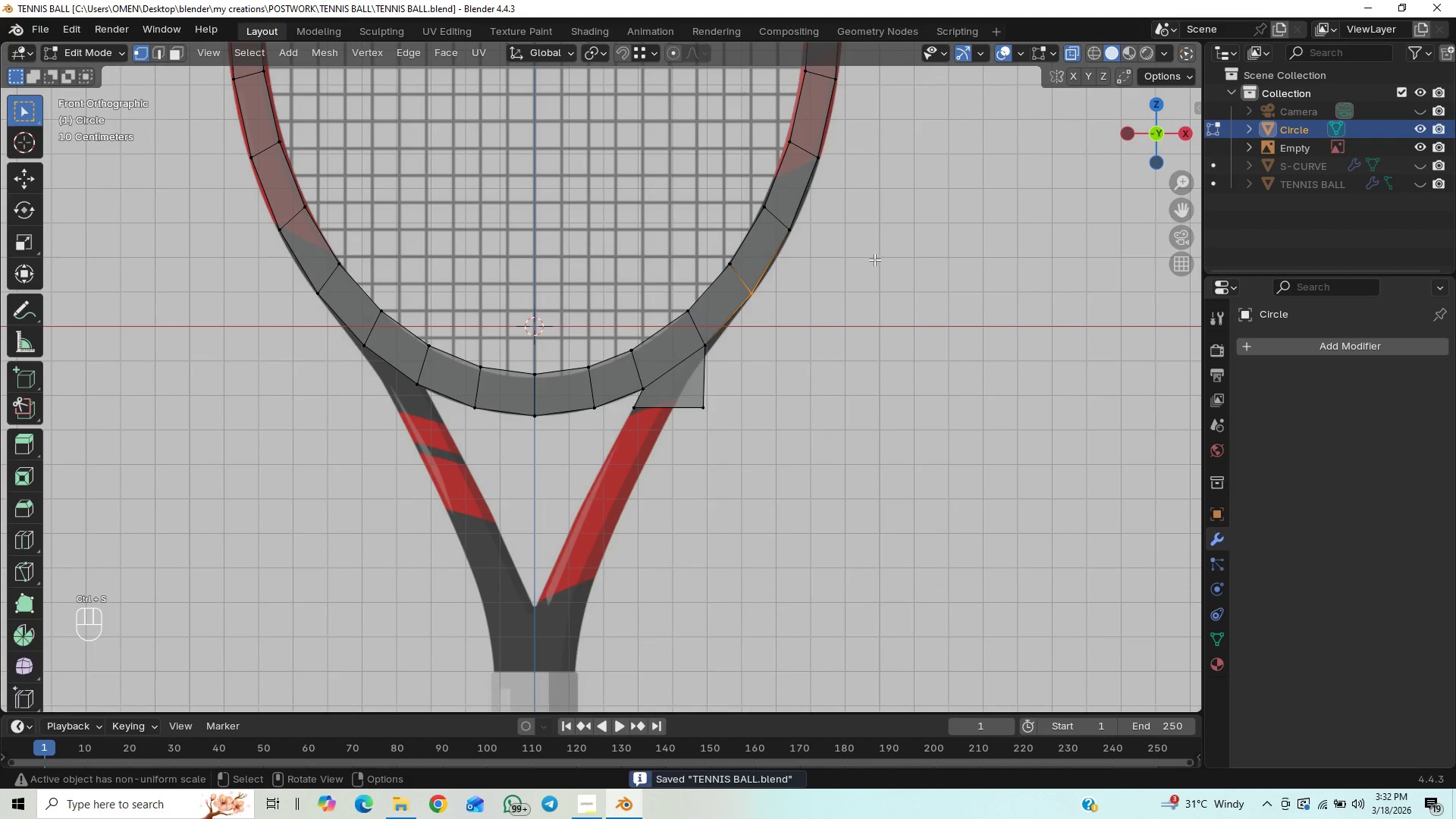 
key(Numpad1)
 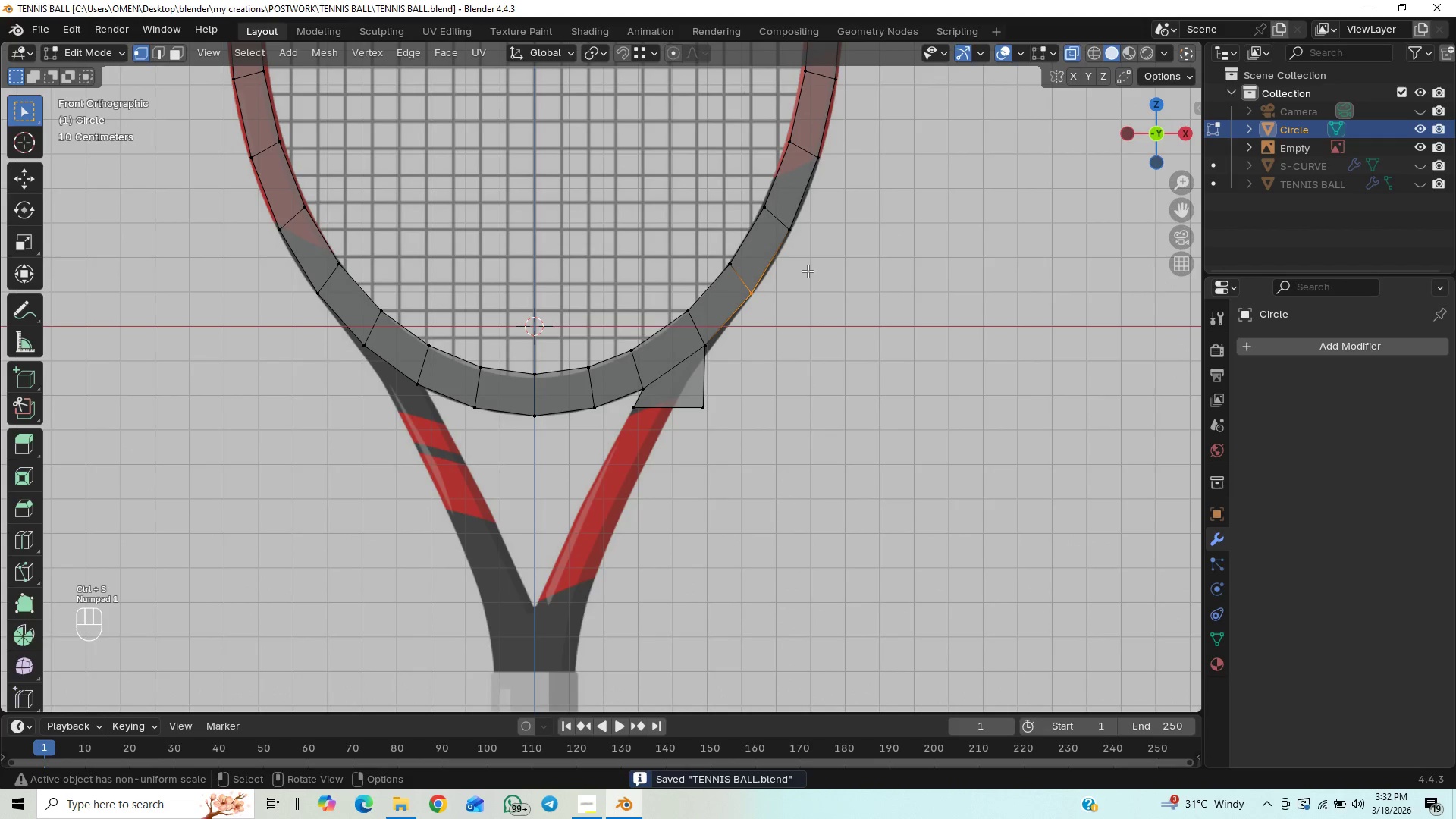 
hold_key(key=ShiftLeft, duration=0.48)
 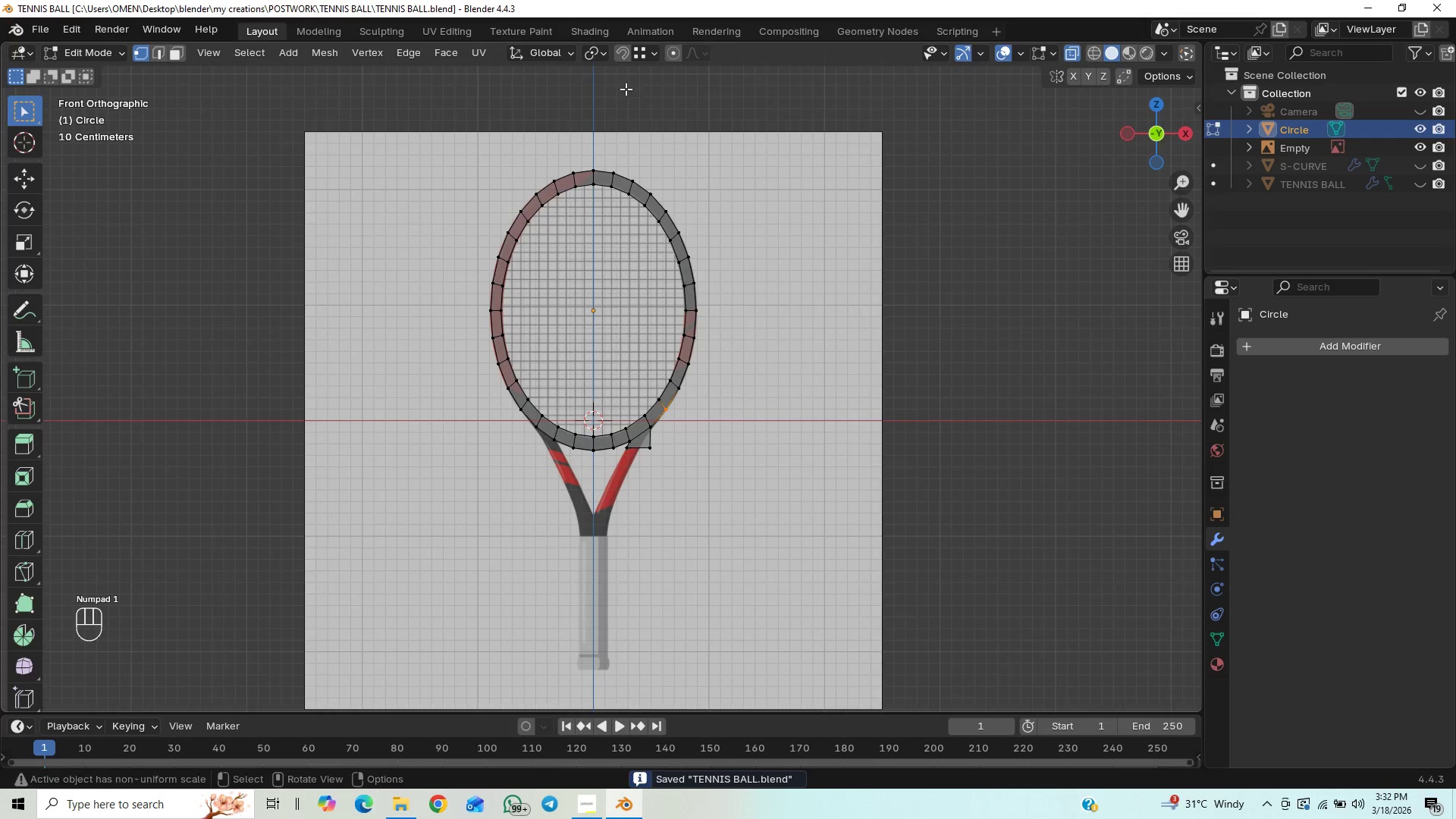 
scroll: coordinate [819, 328], scroll_direction: down, amount: 13.0
 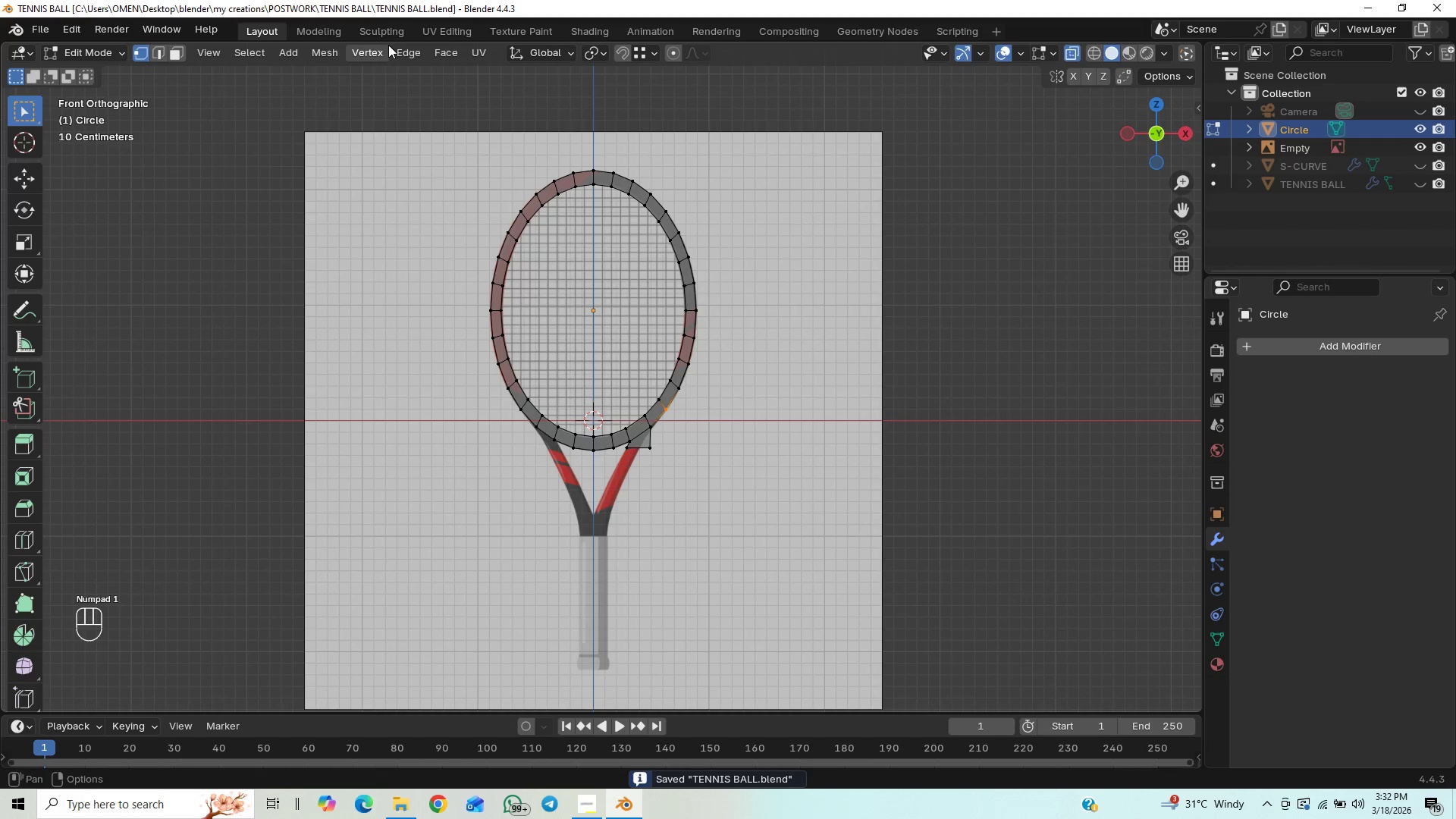 
left_click_drag(start_coordinate=[407, 66], to_coordinate=[587, 484])
 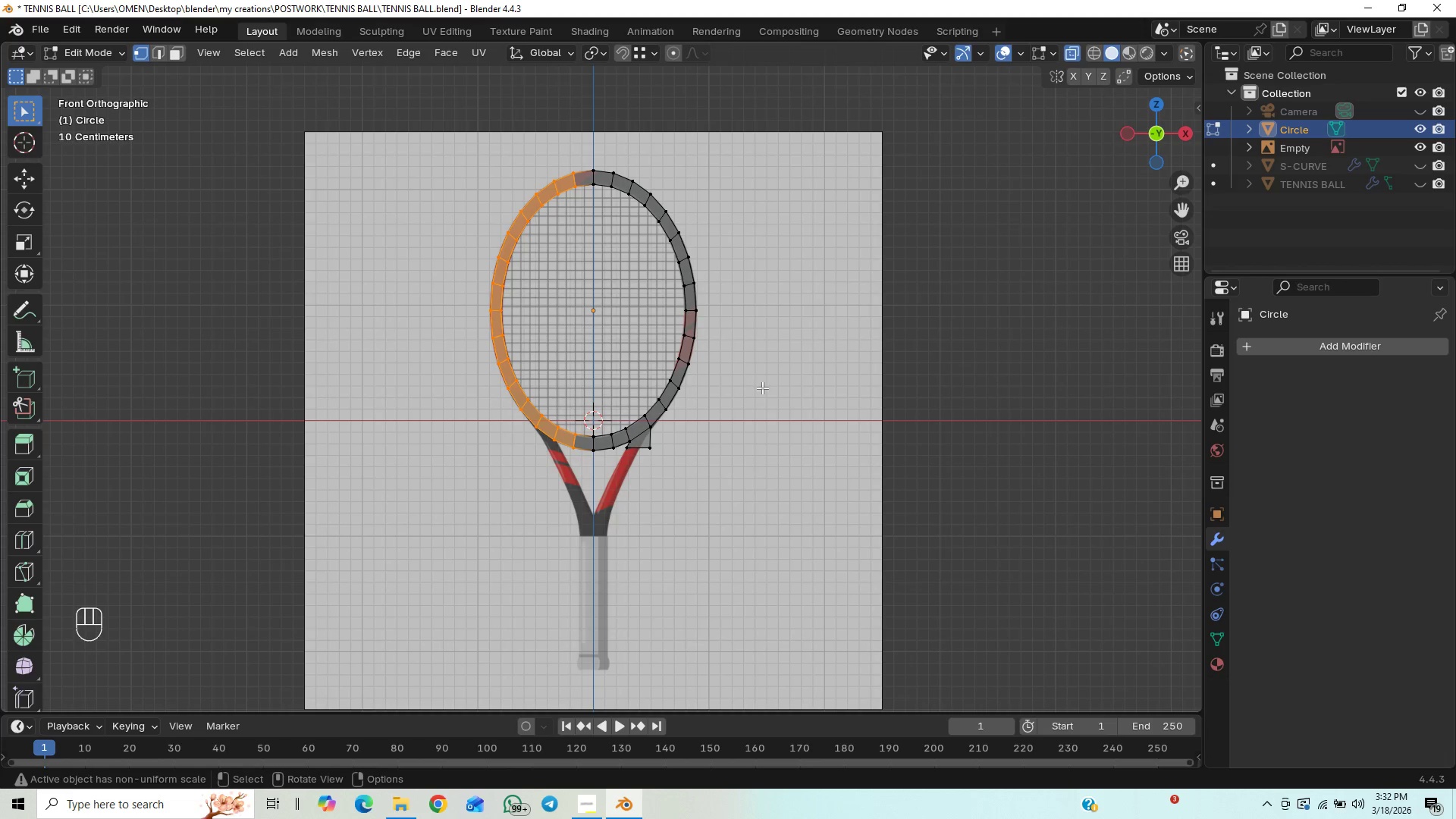 
key(X)
 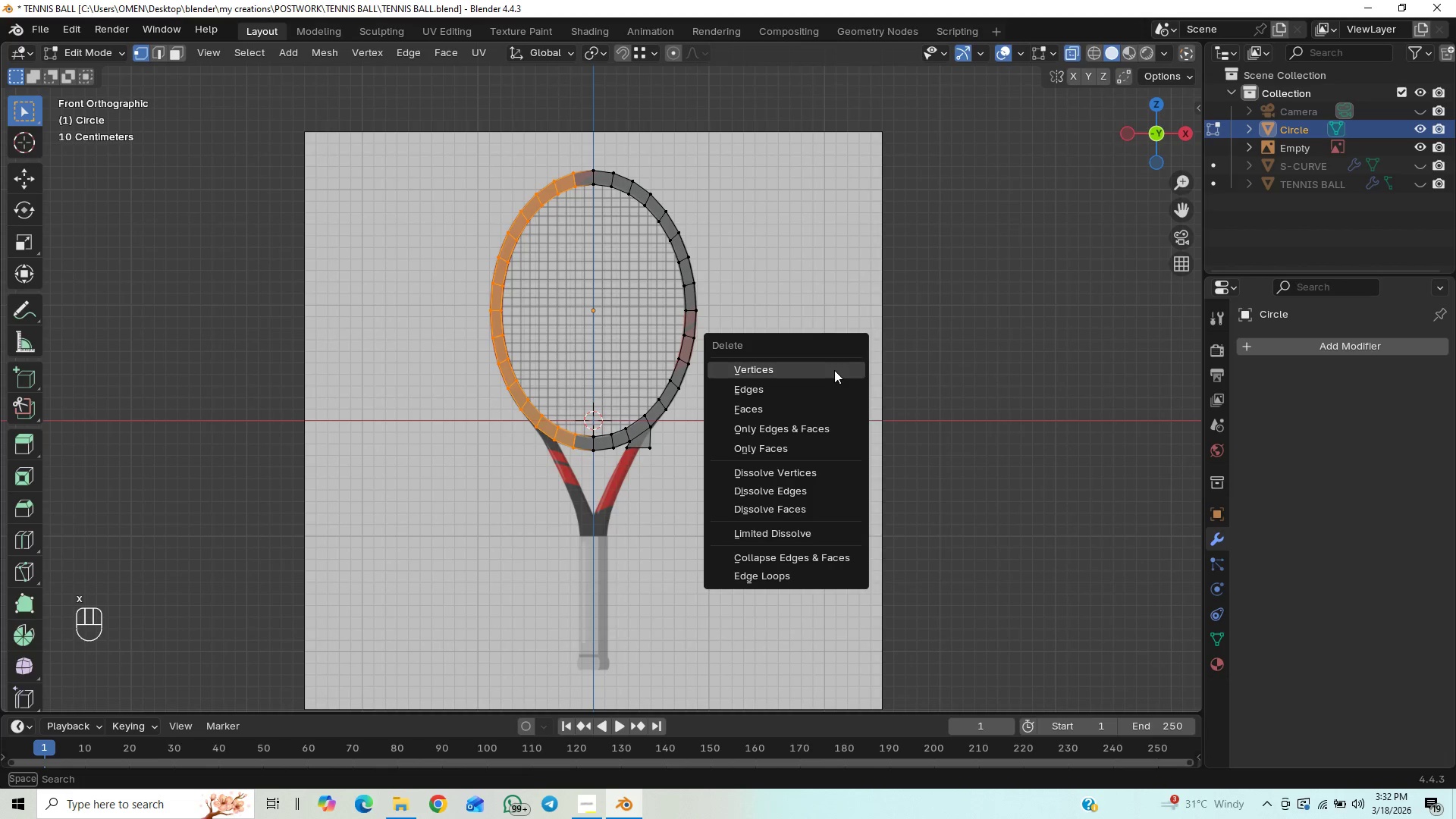 
left_click([834, 370])
 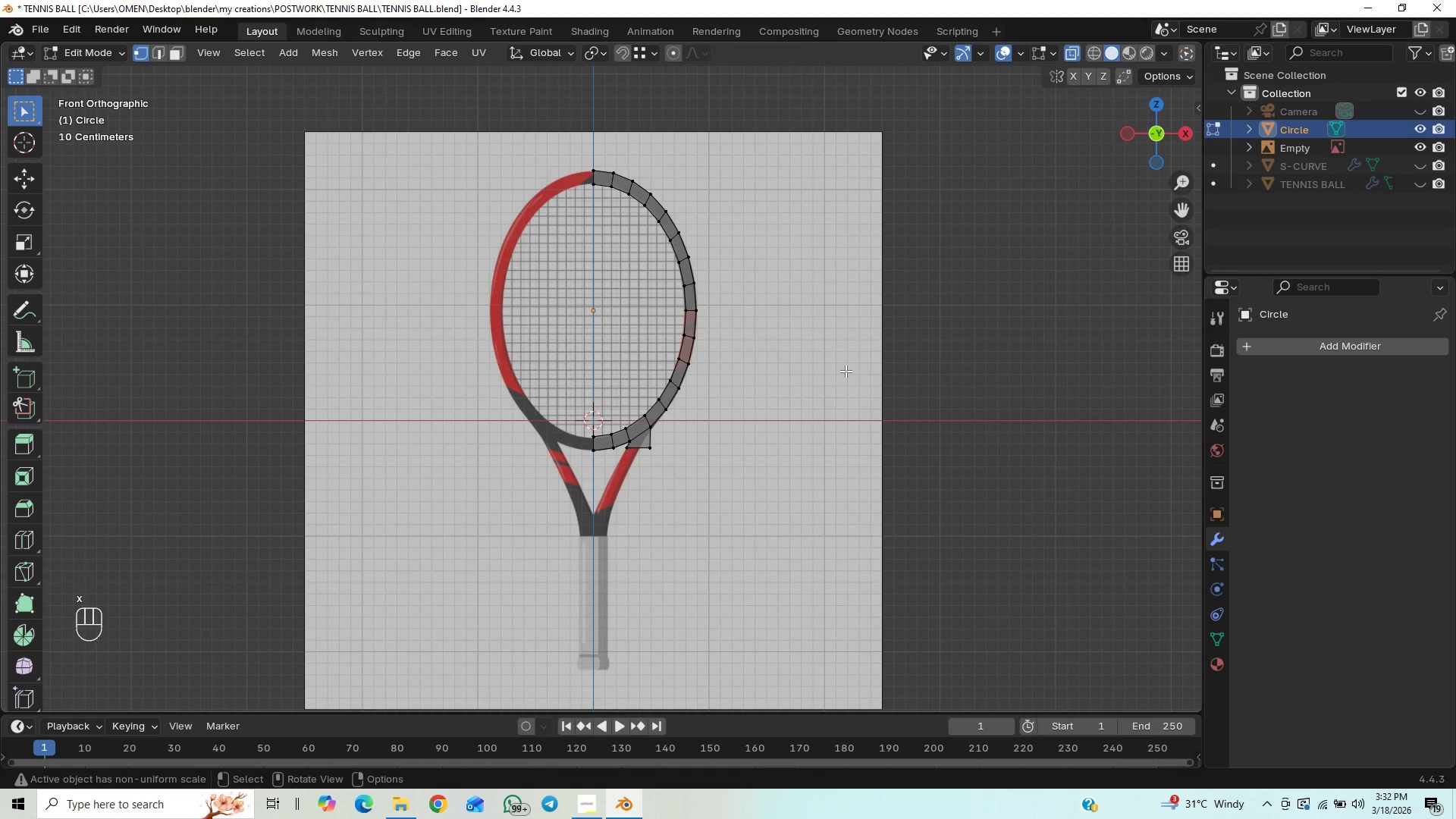 
key(Tab)
 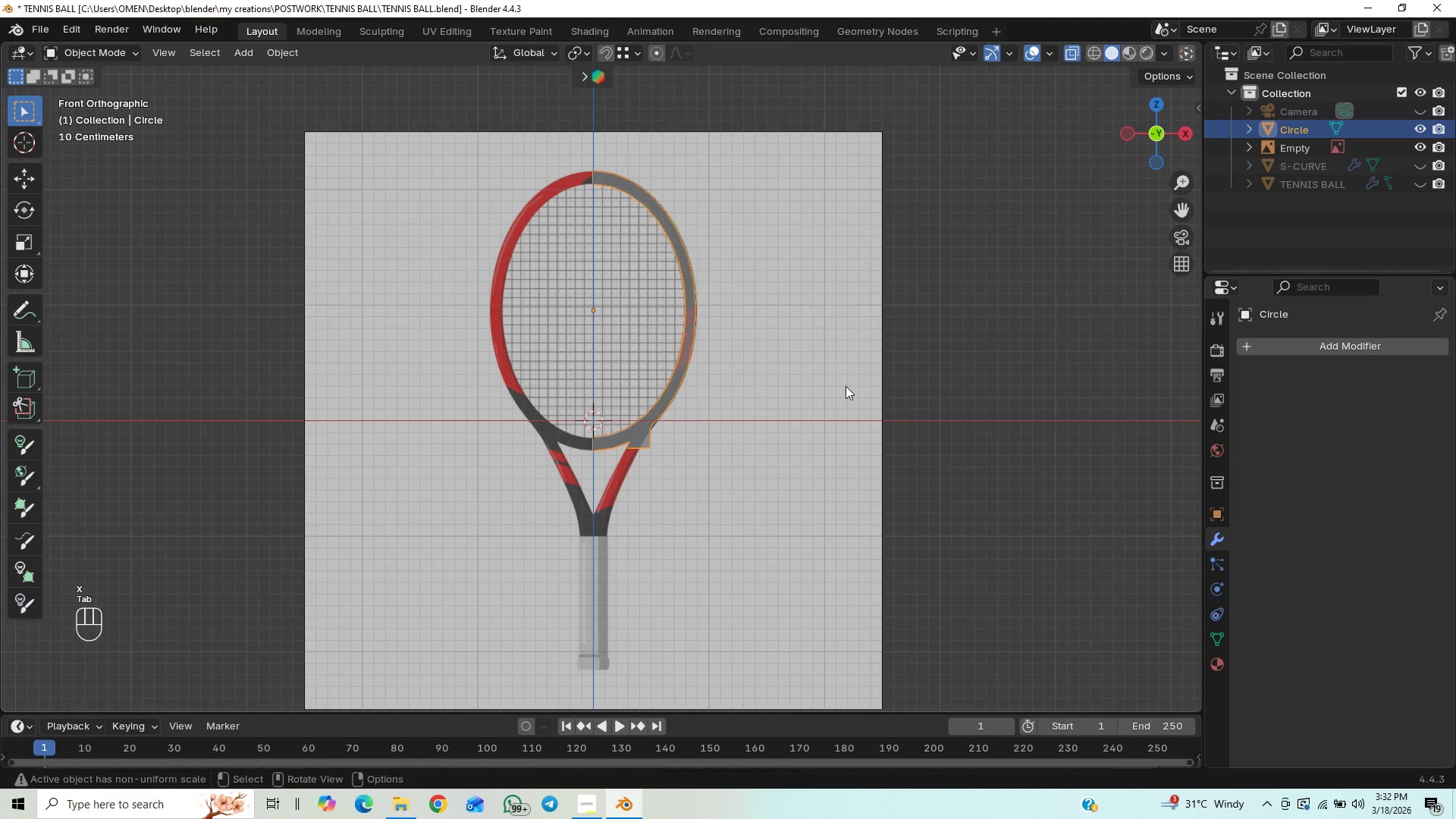 
key(Control+S)
 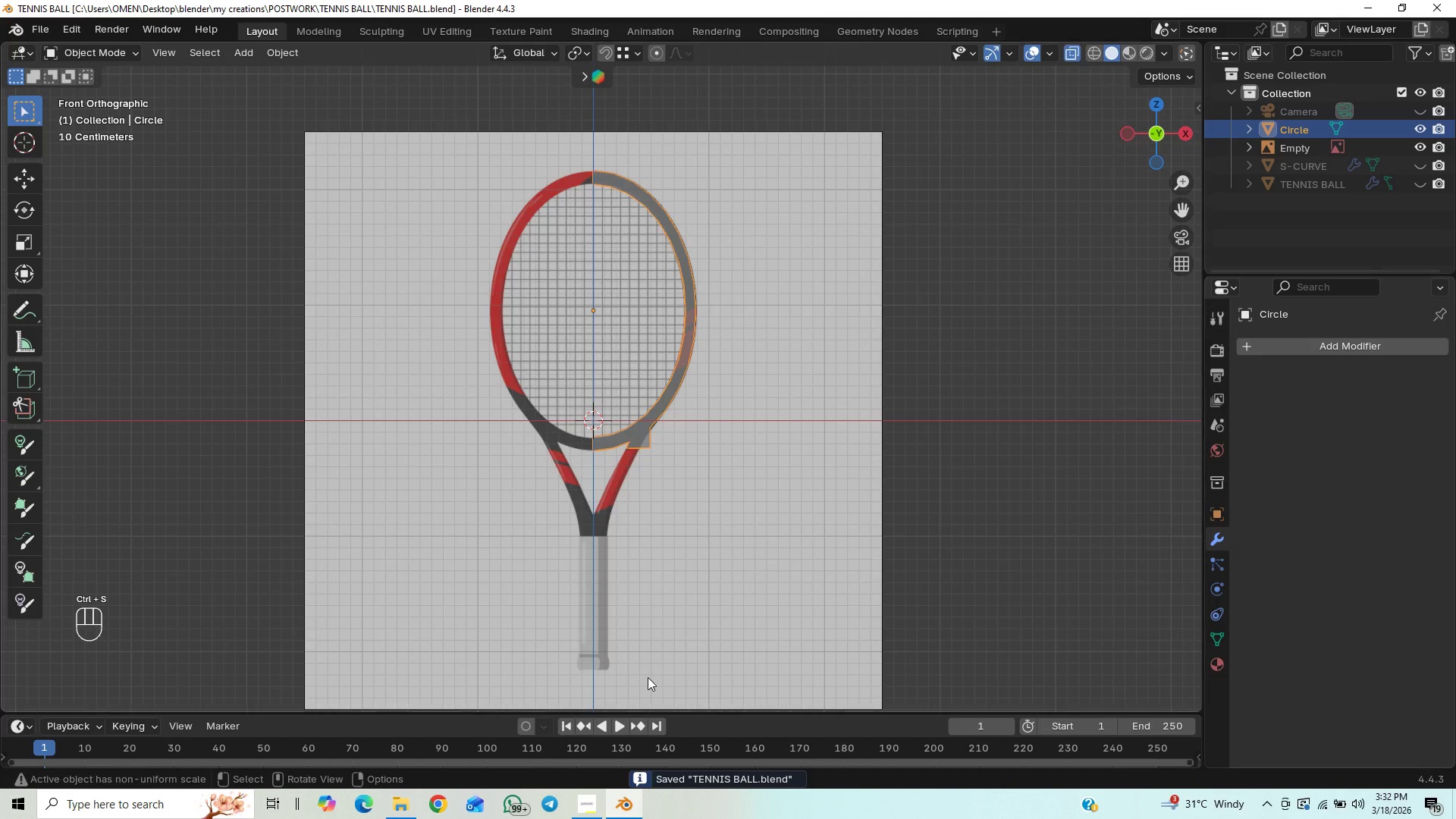 
left_click([595, 802])